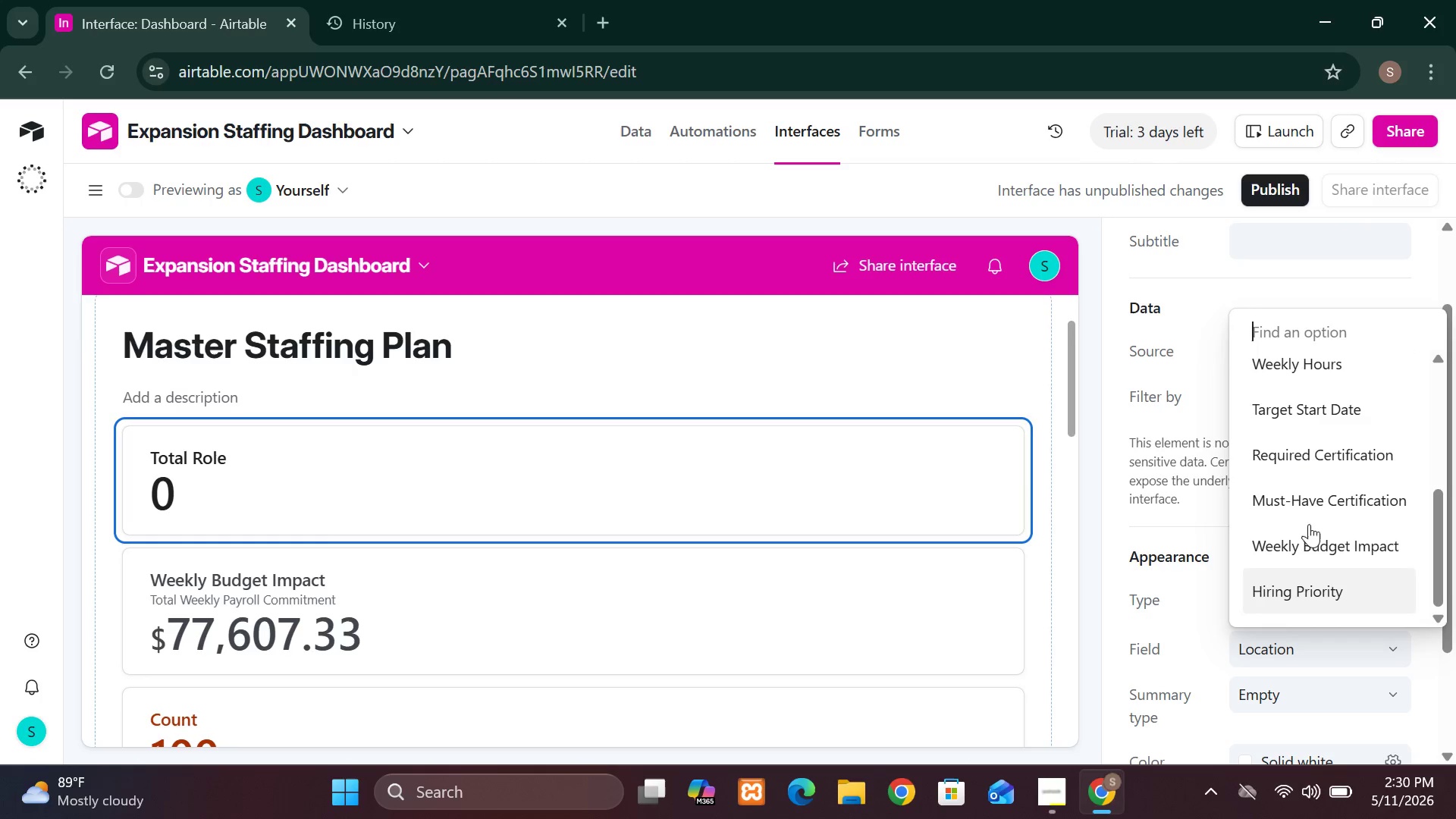 
left_click([1351, 391])
 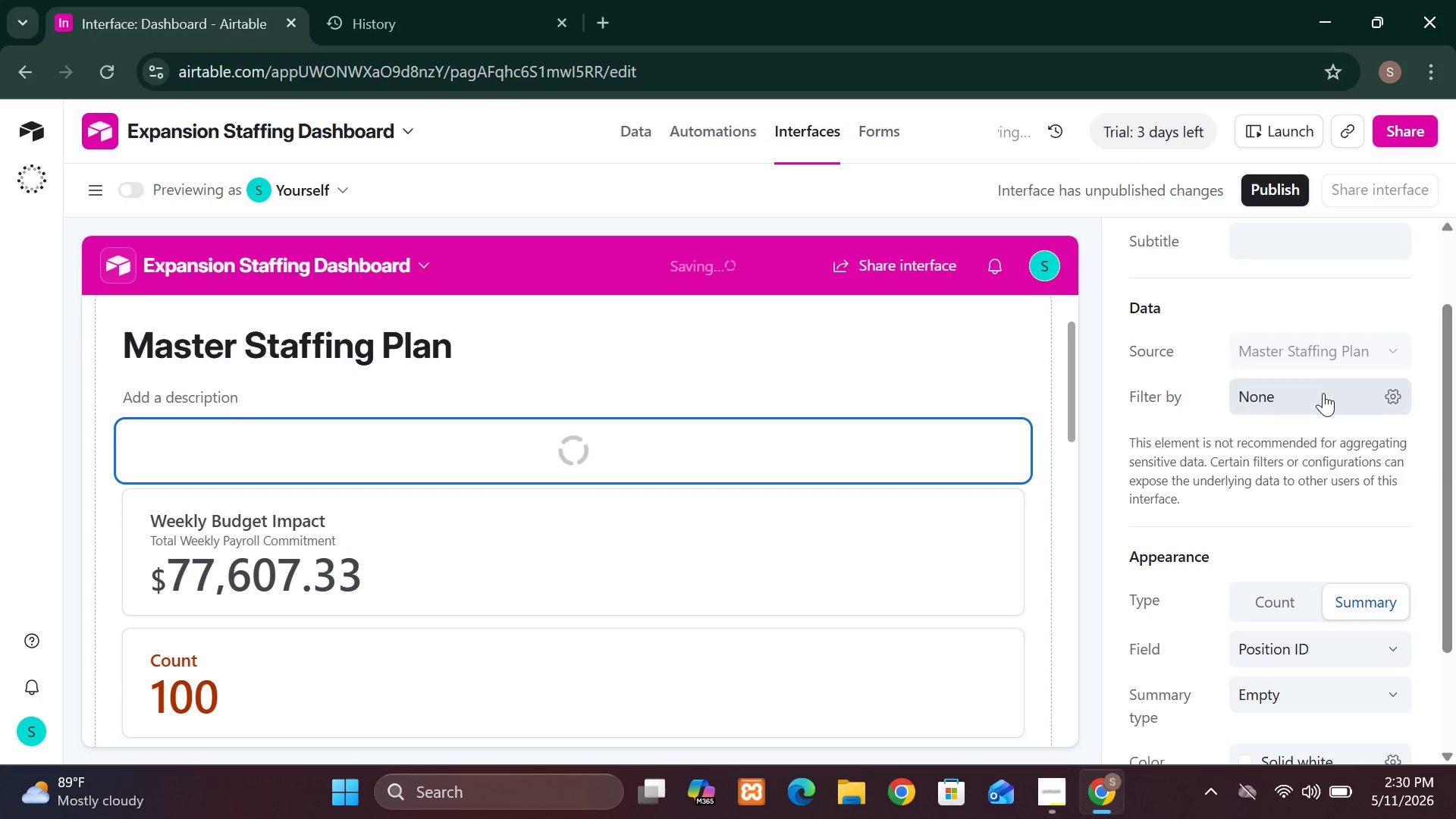 
left_click([1326, 384])
 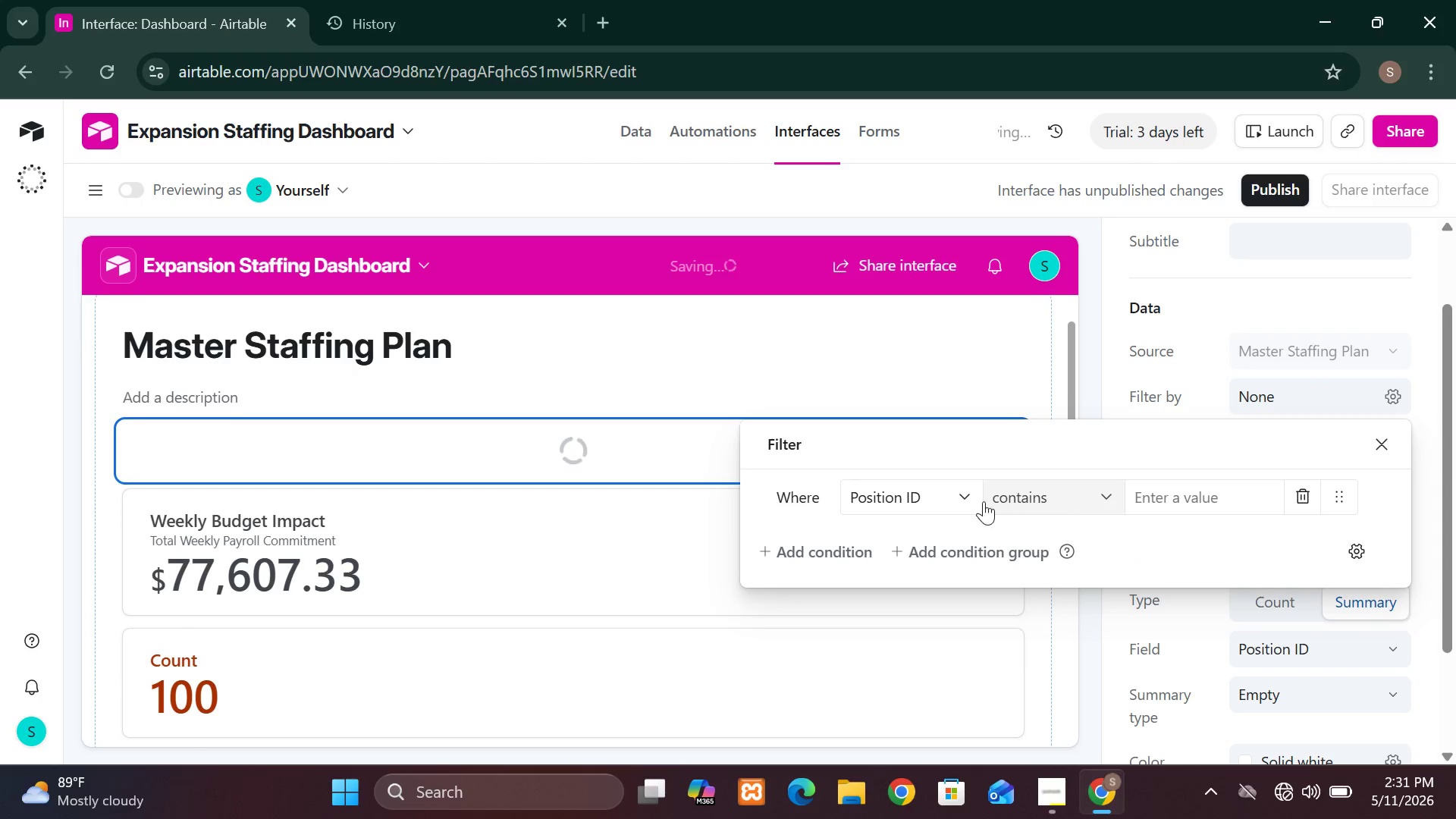 
left_click([963, 485])
 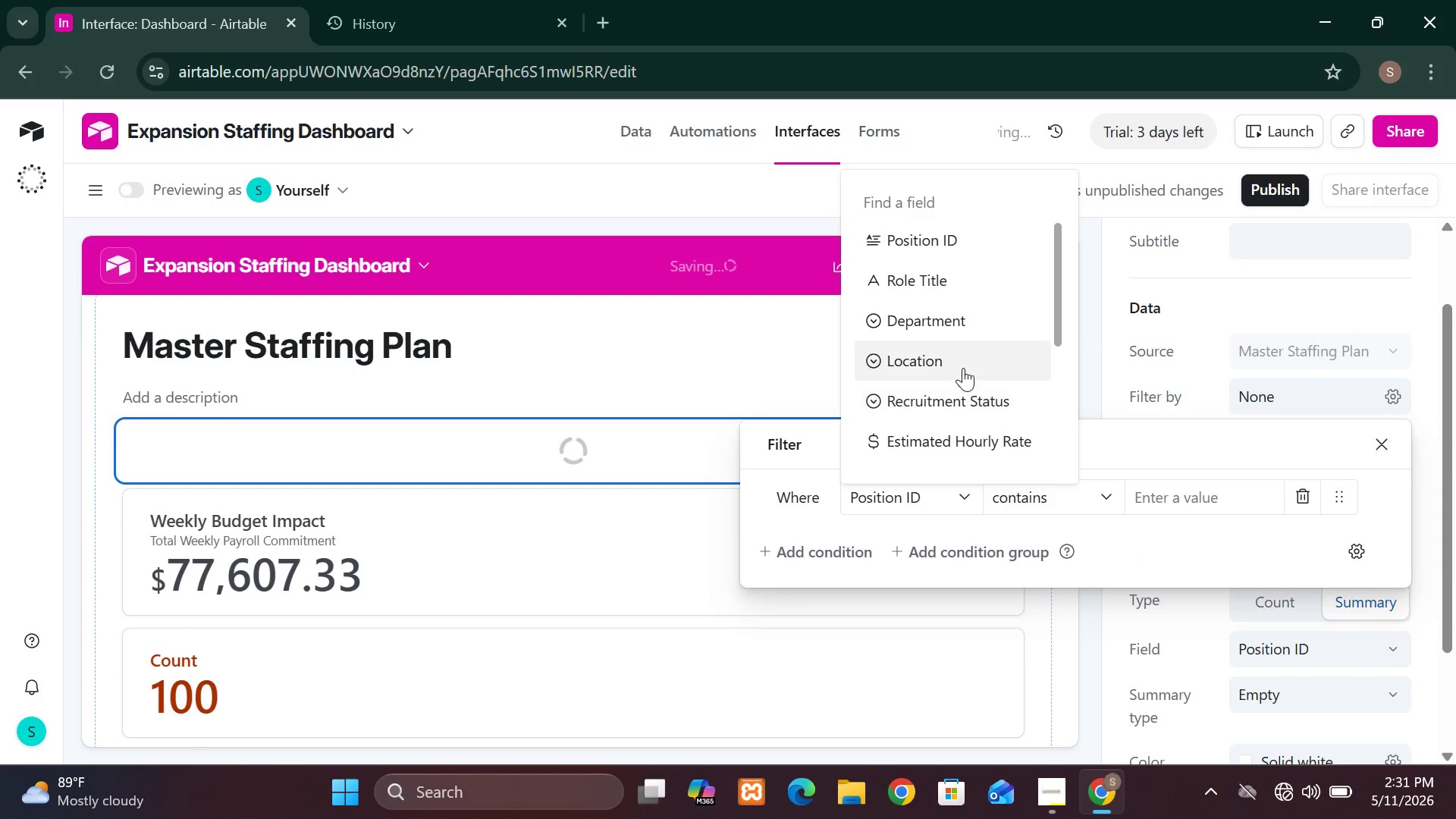 
left_click([963, 368])
 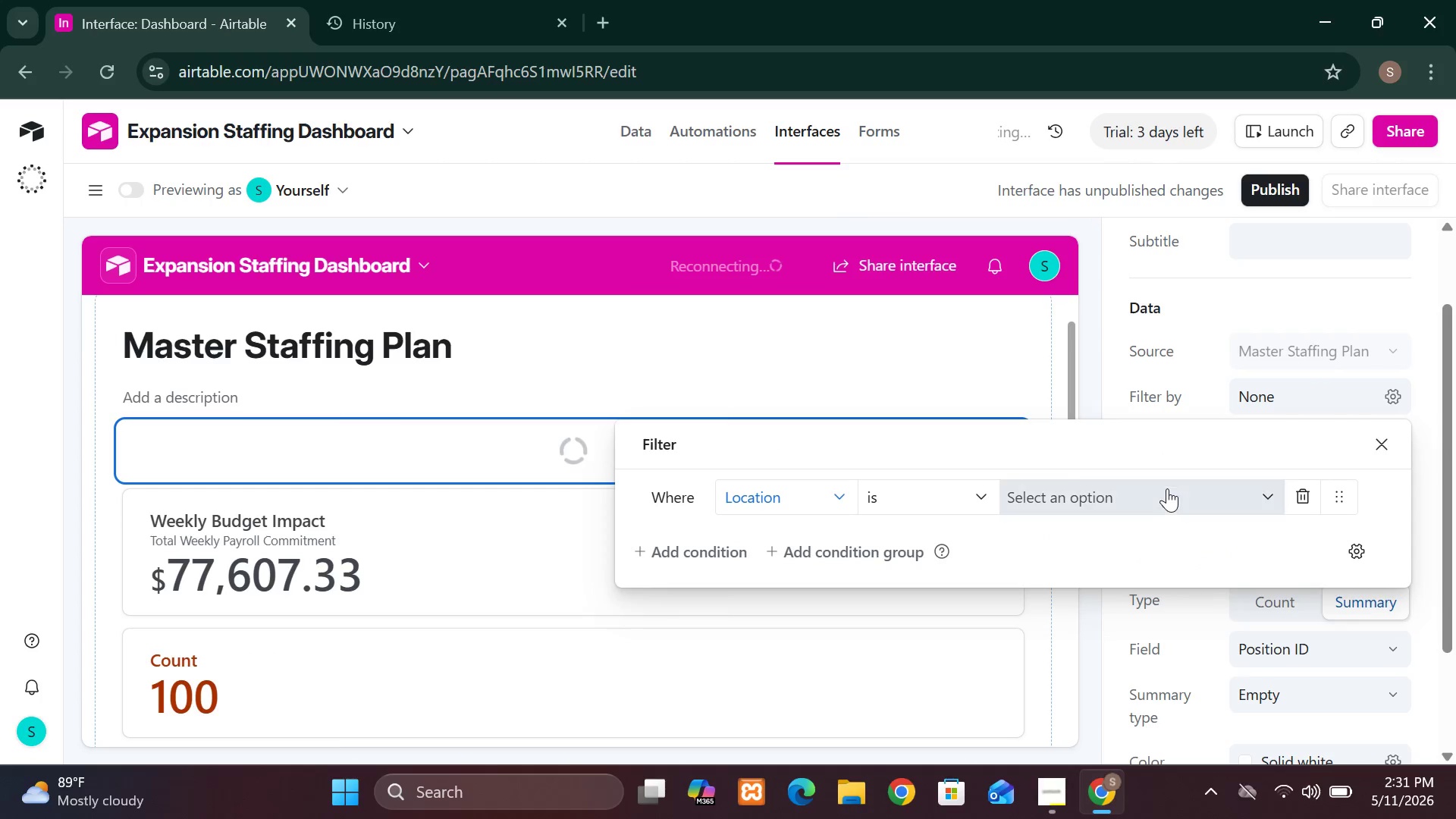 
left_click([1167, 490])
 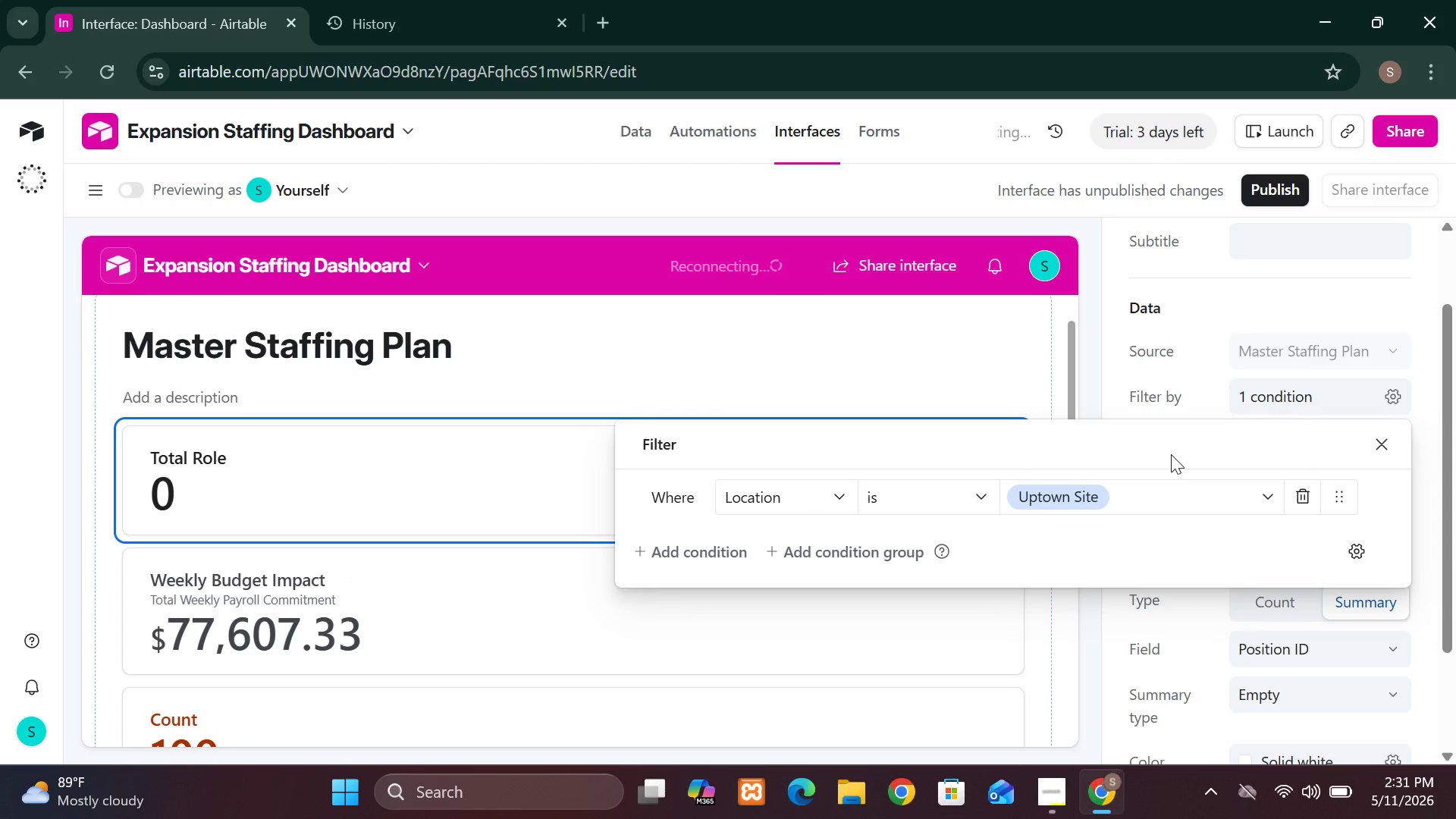 
wait(12.38)
 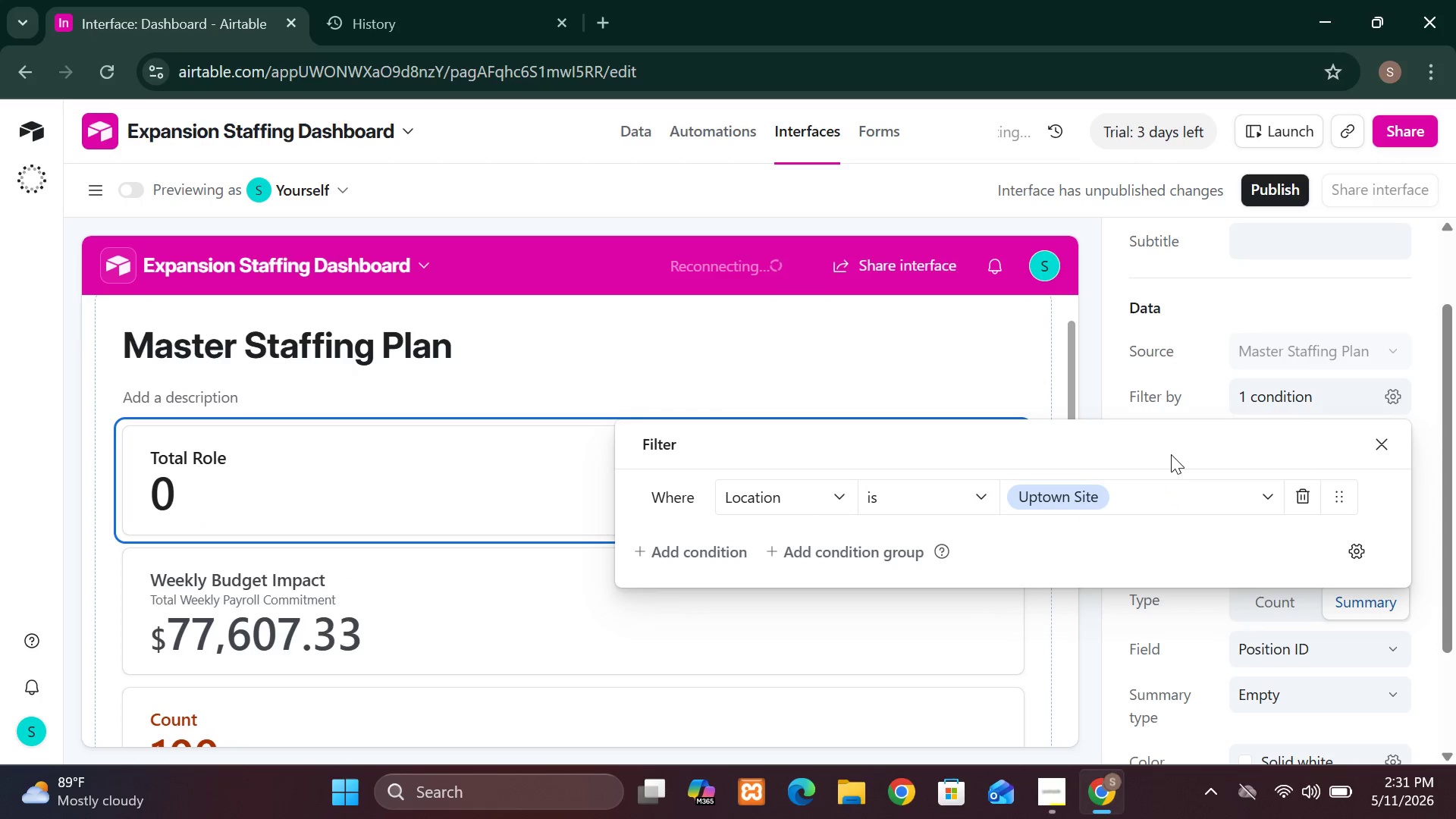 
left_click([952, 352])
 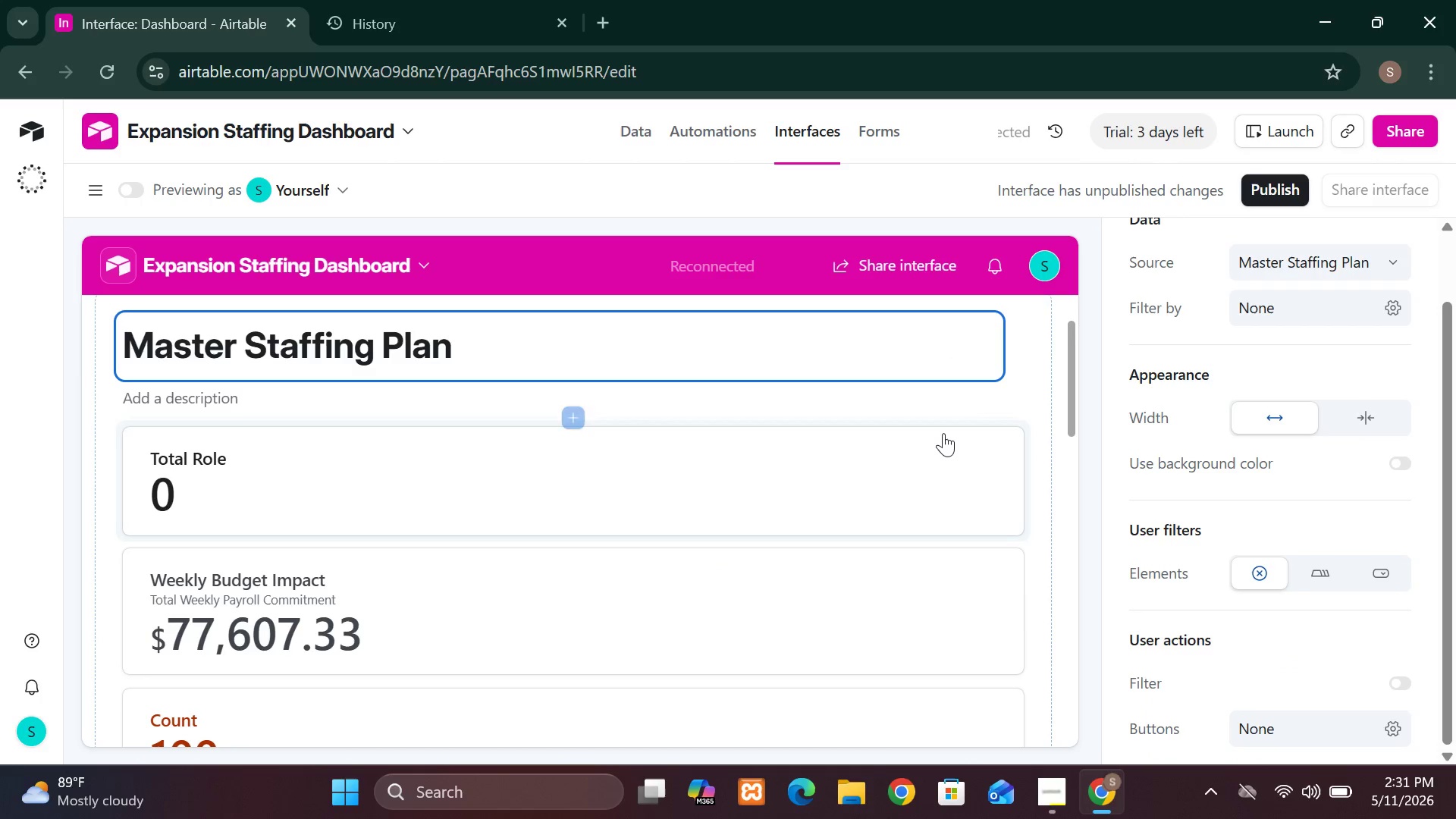 
left_click([942, 434])
 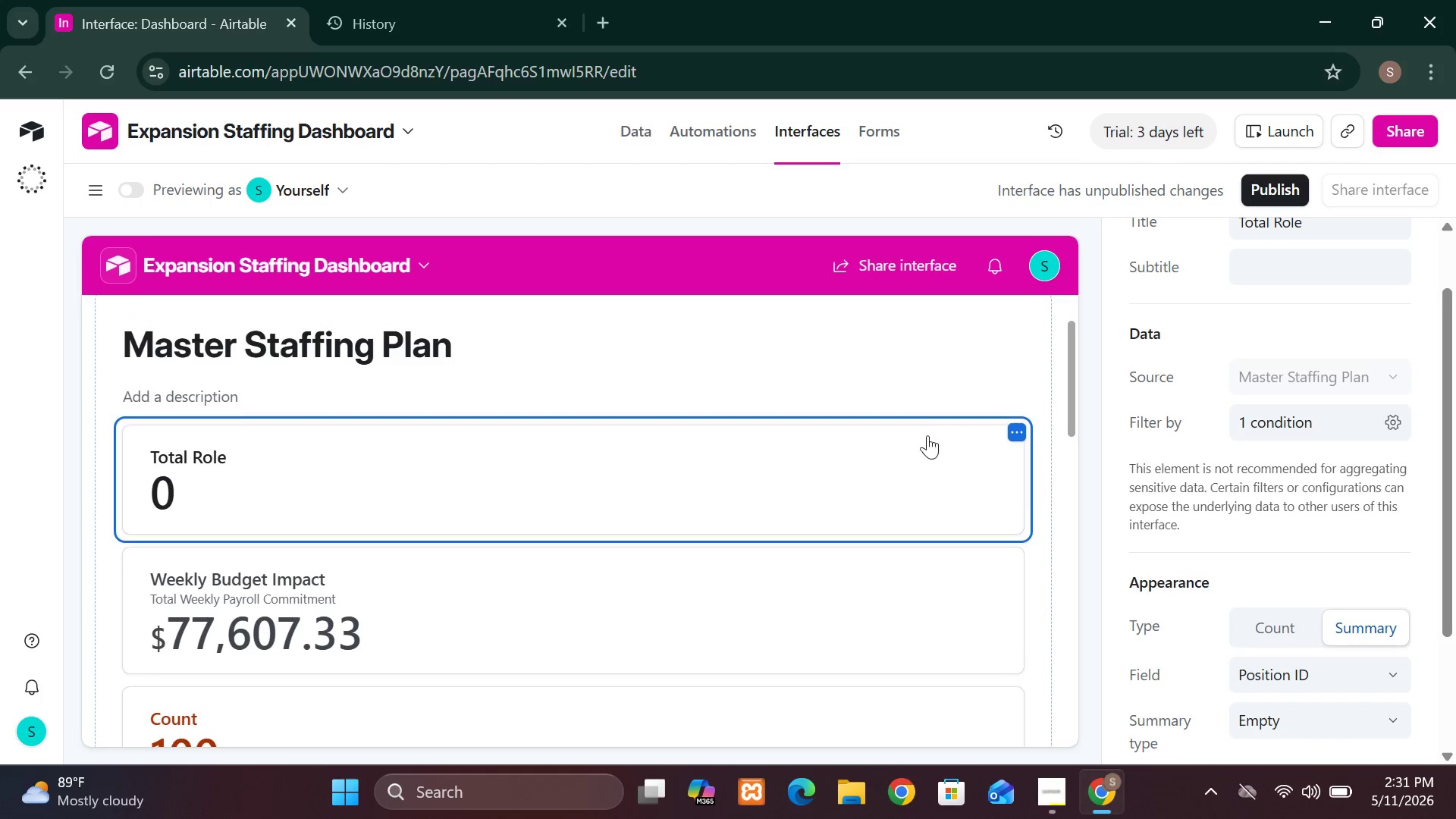 
wait(22.78)
 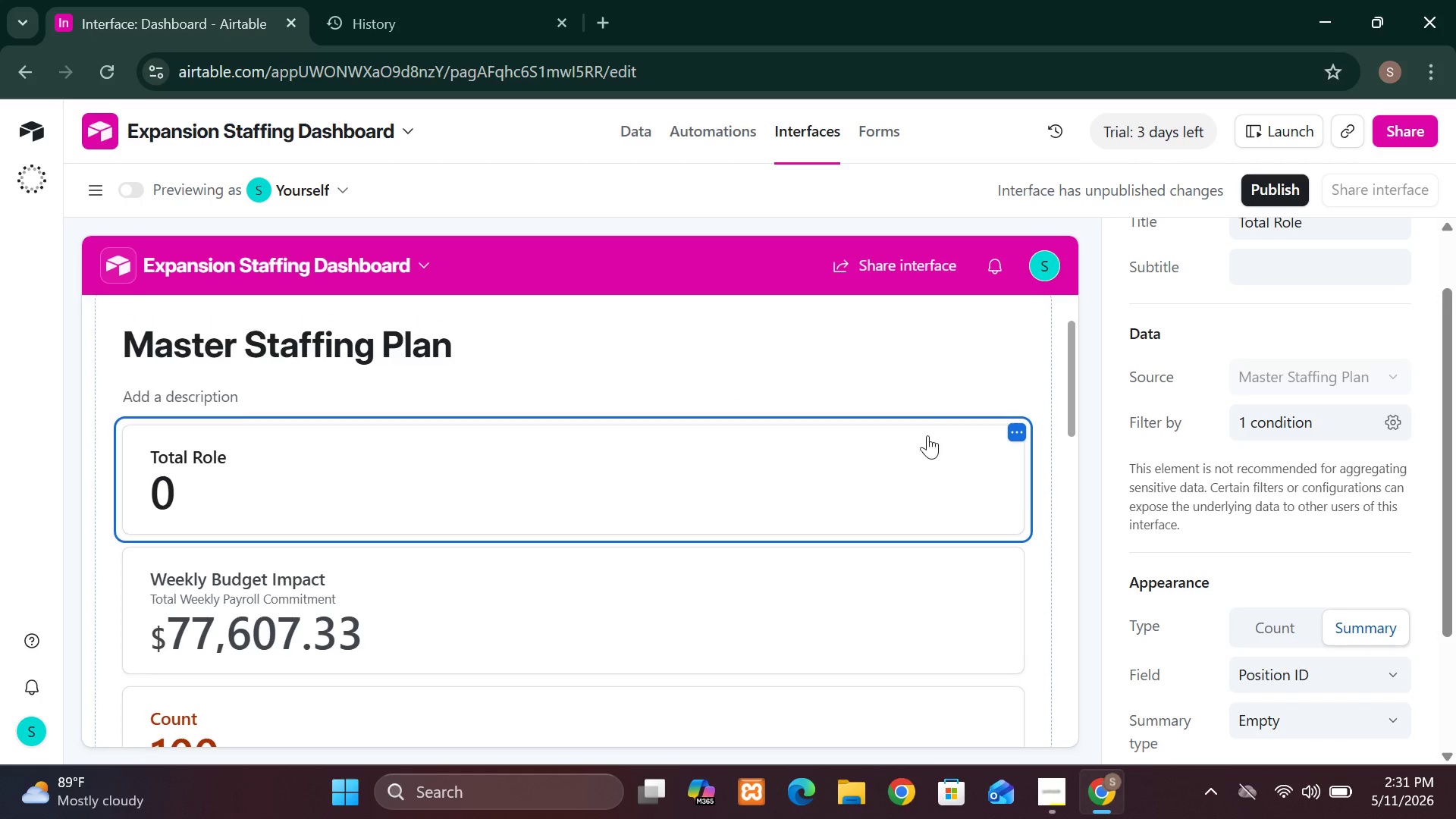 
left_click([89, 193])
 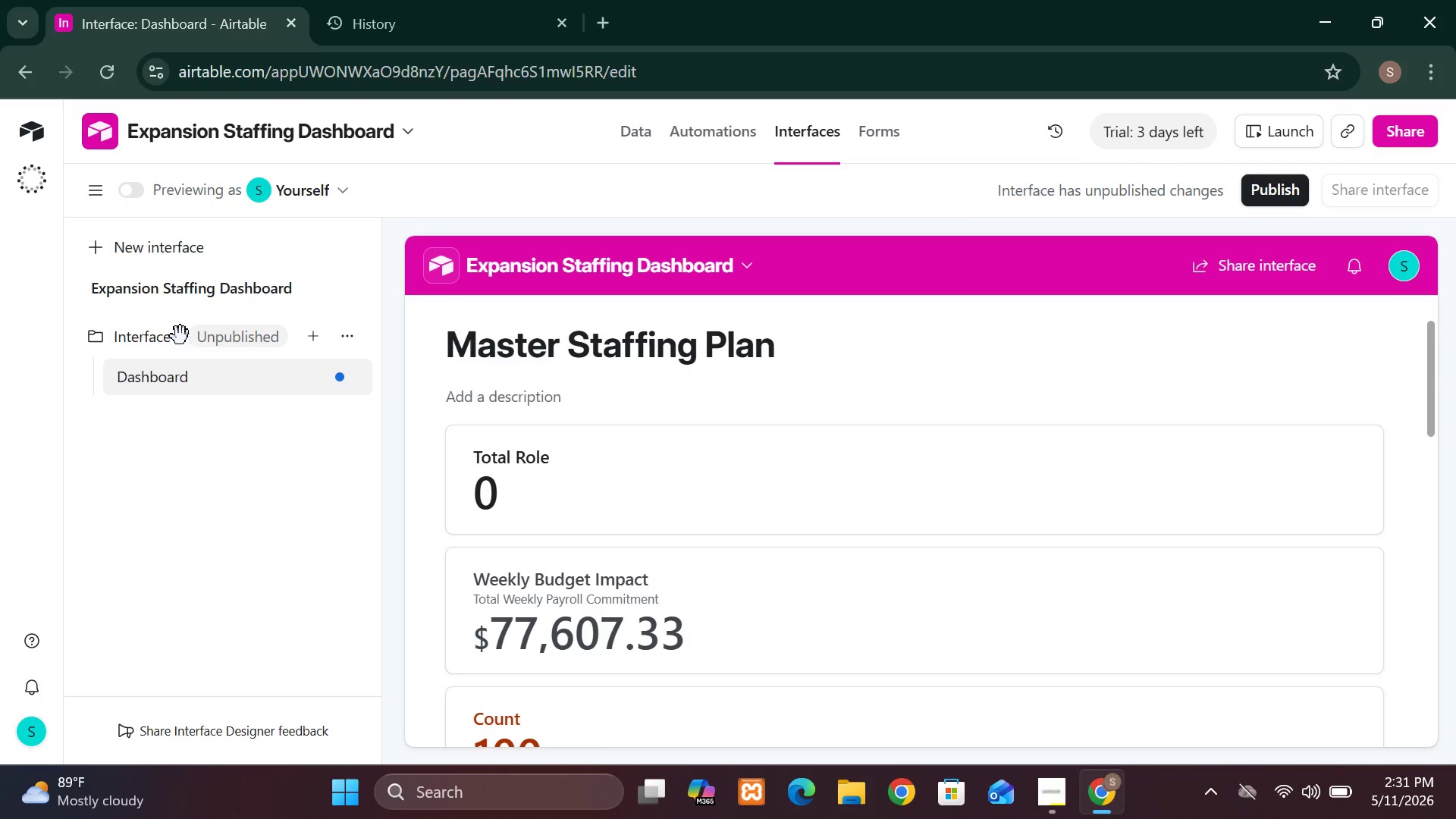 
wait(5.64)
 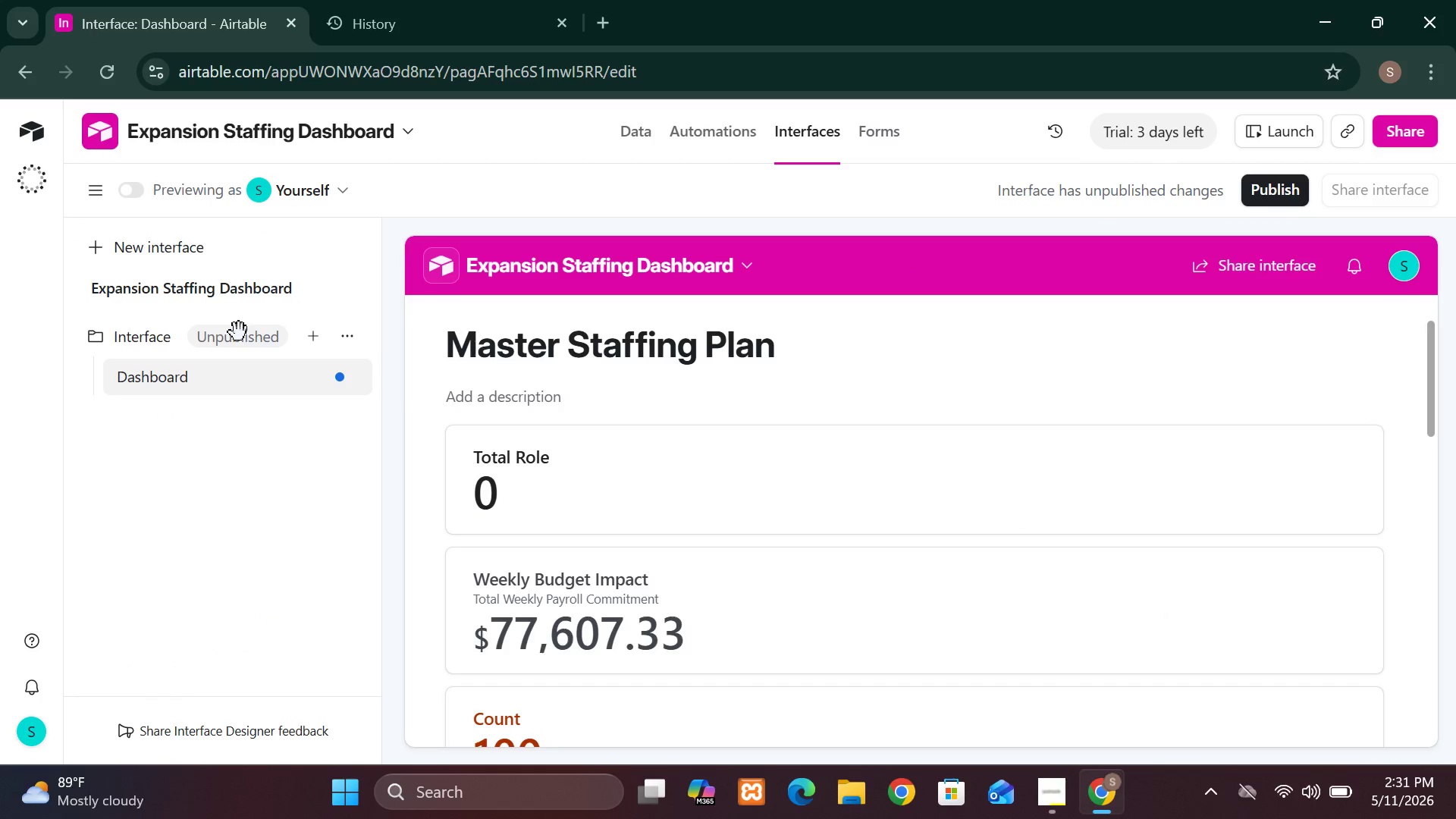 
left_click([162, 341])
 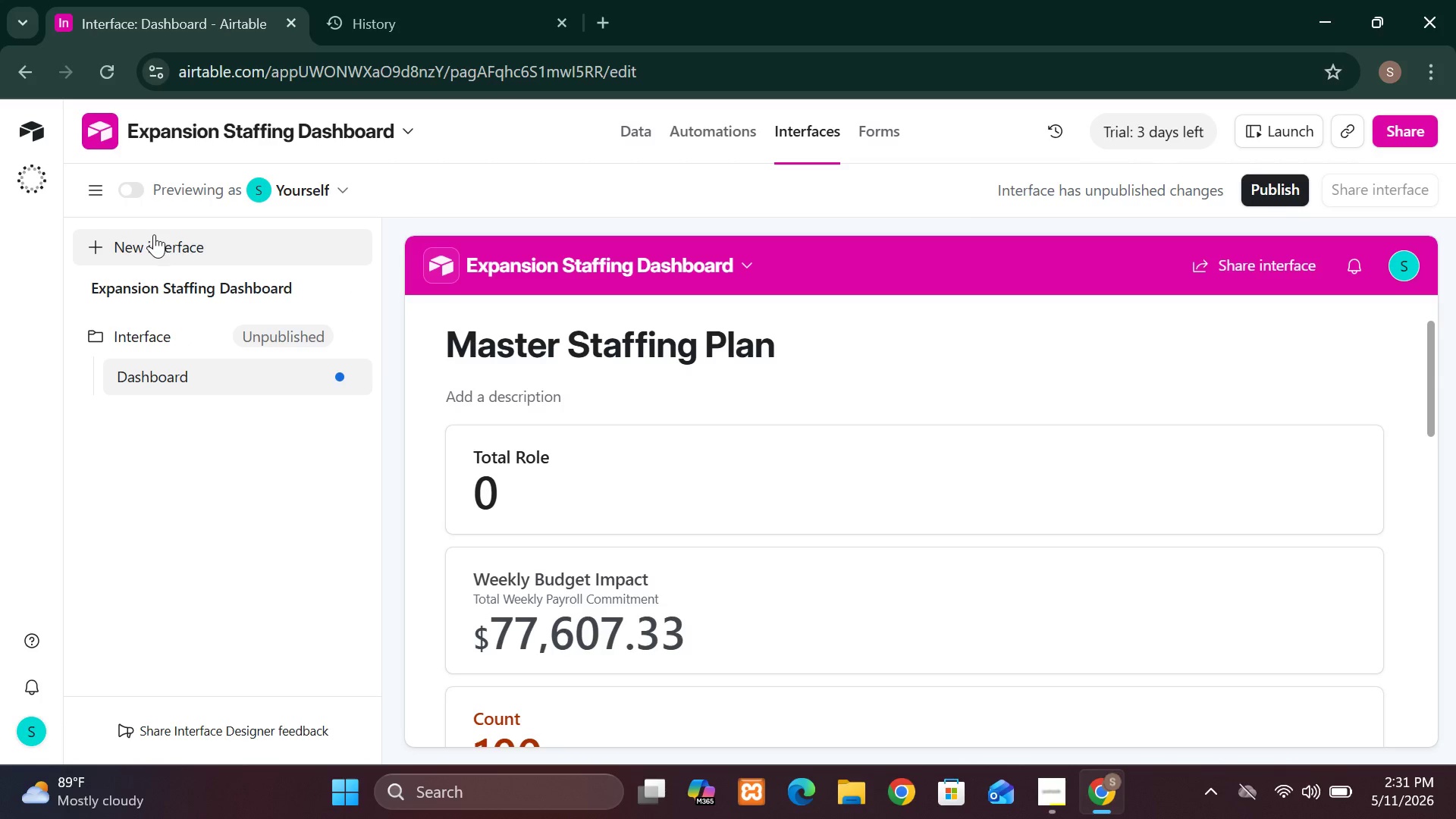 
left_click([155, 240])
 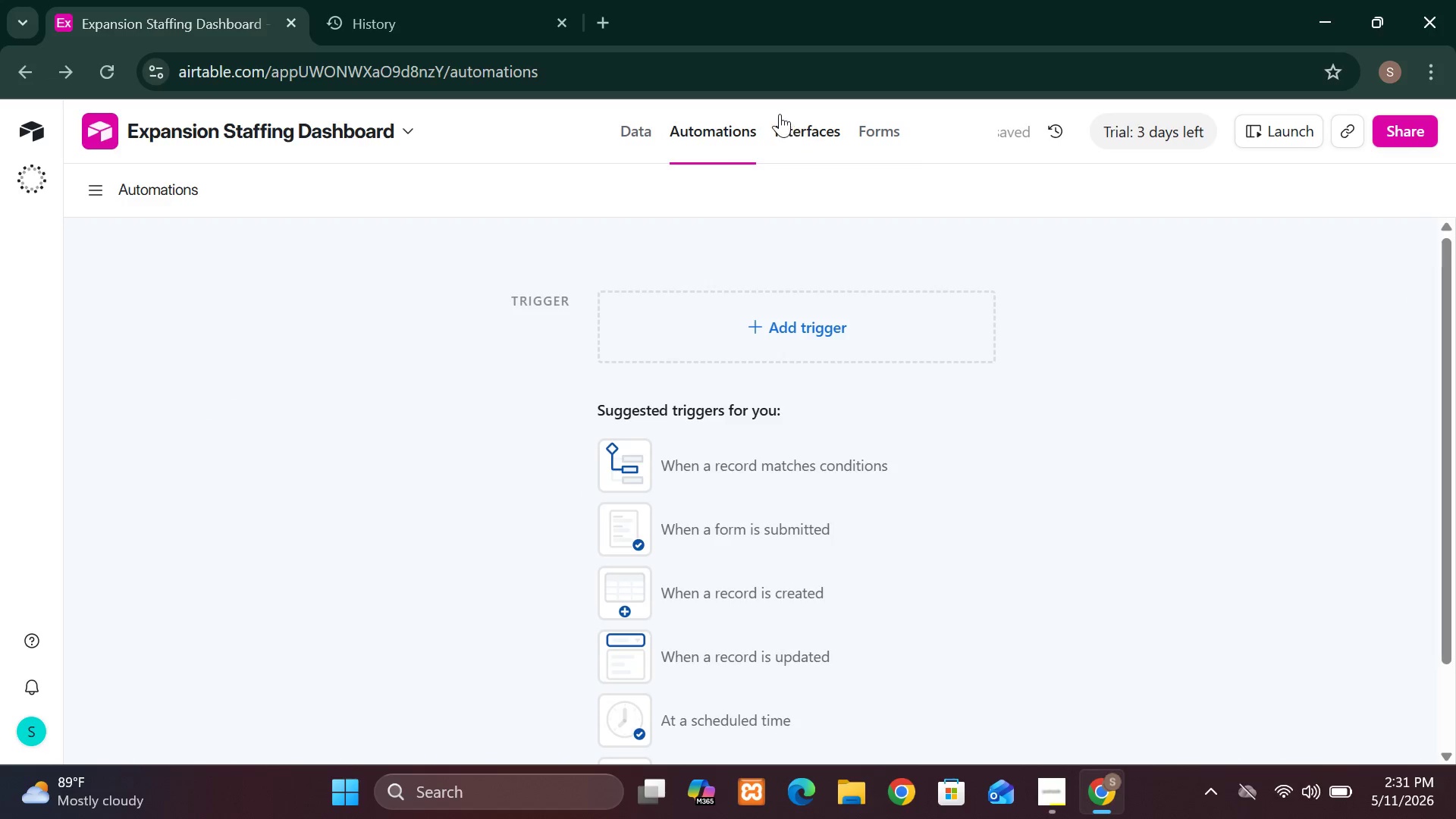 
left_click([808, 134])
 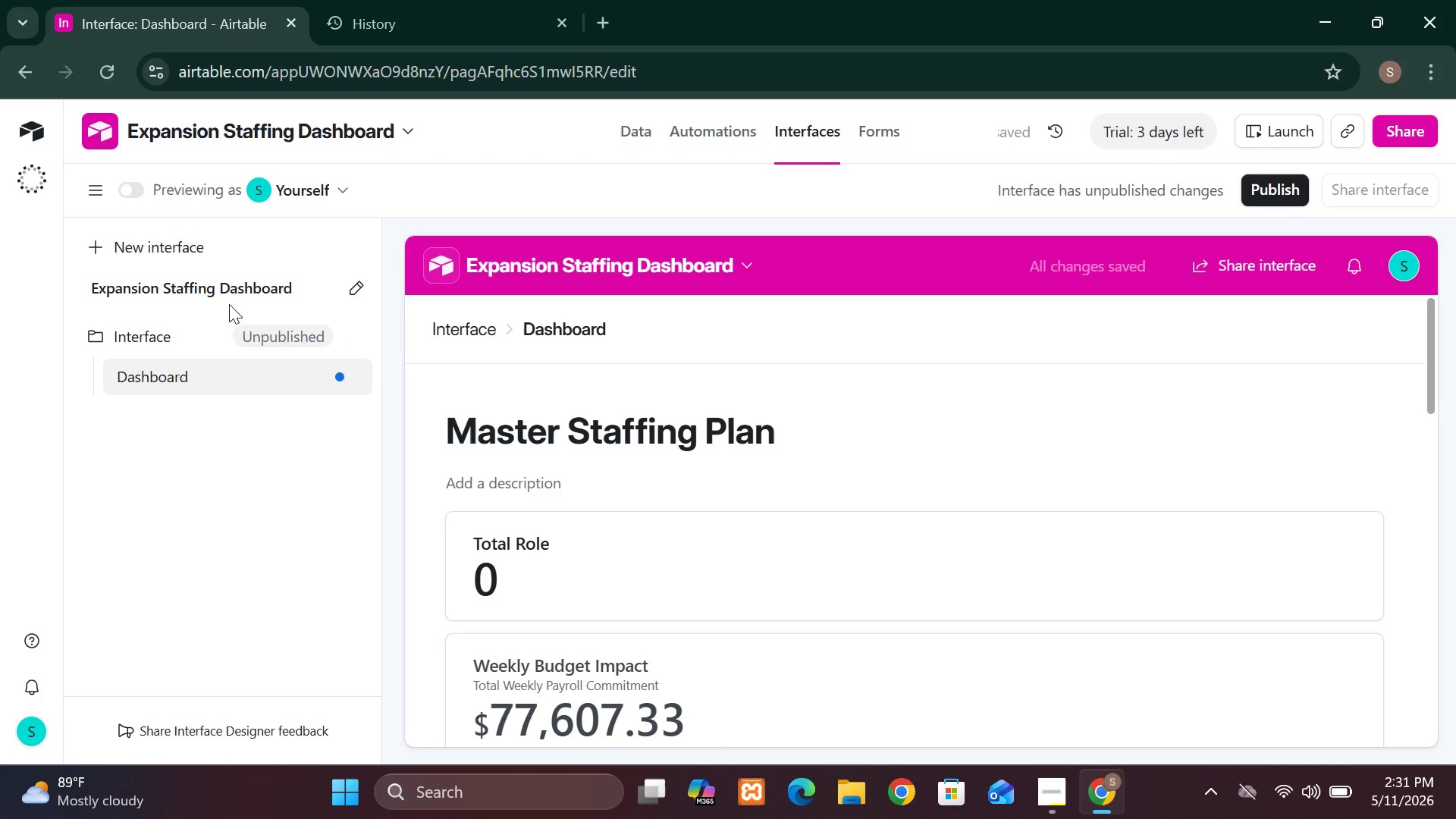 
left_click([195, 247])
 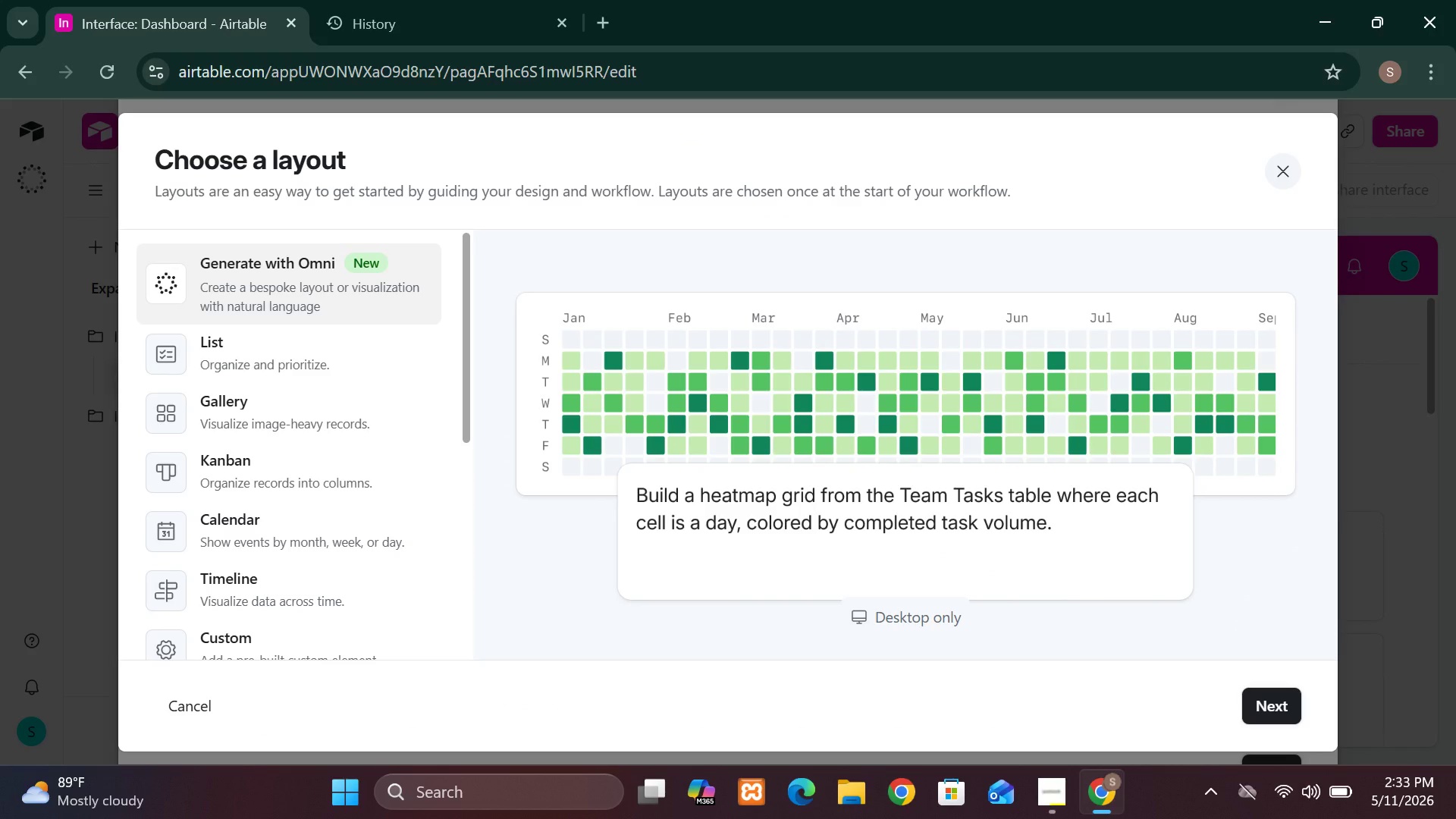 
wait(71.16)
 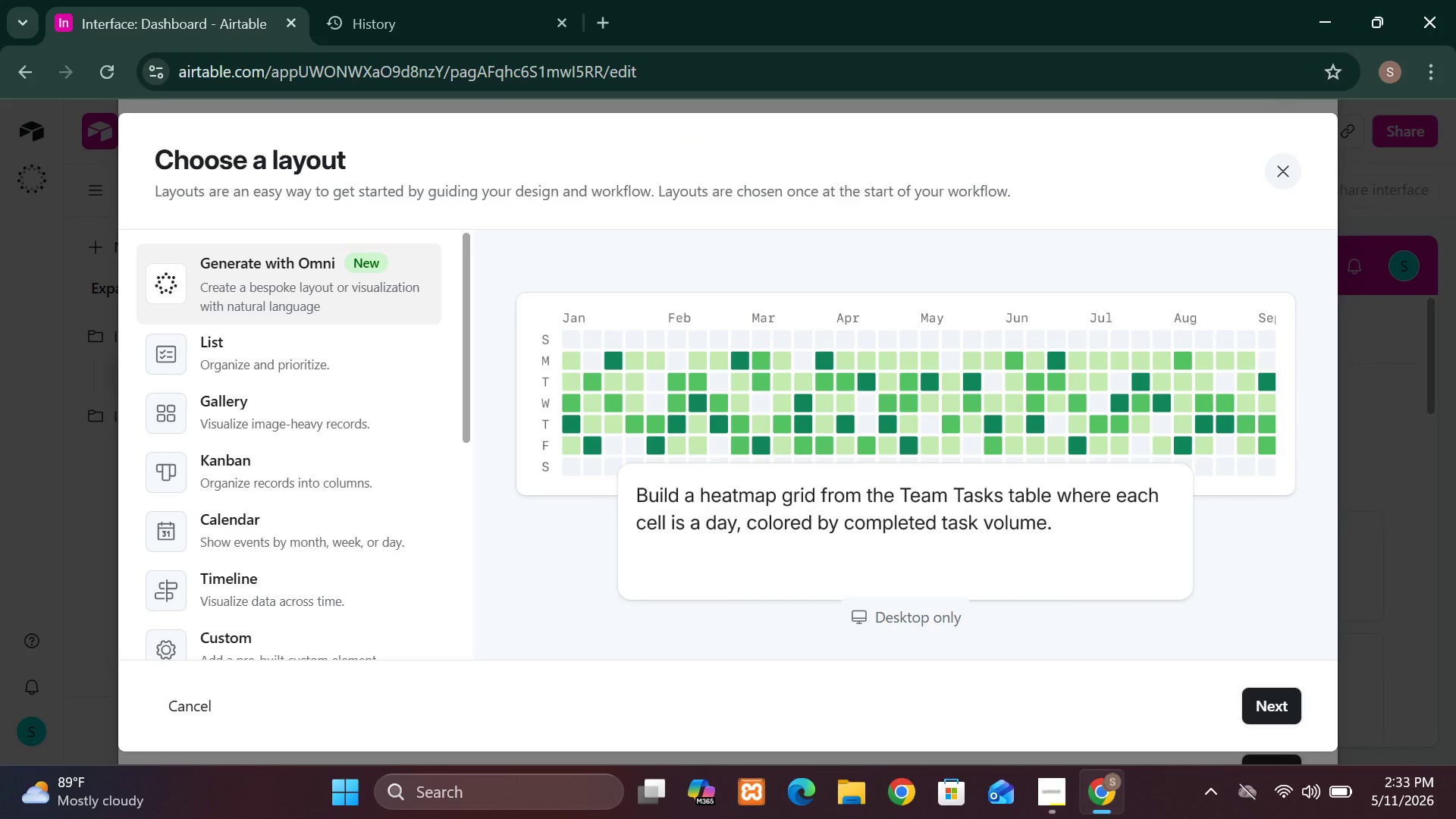 
left_click([1286, 698])
 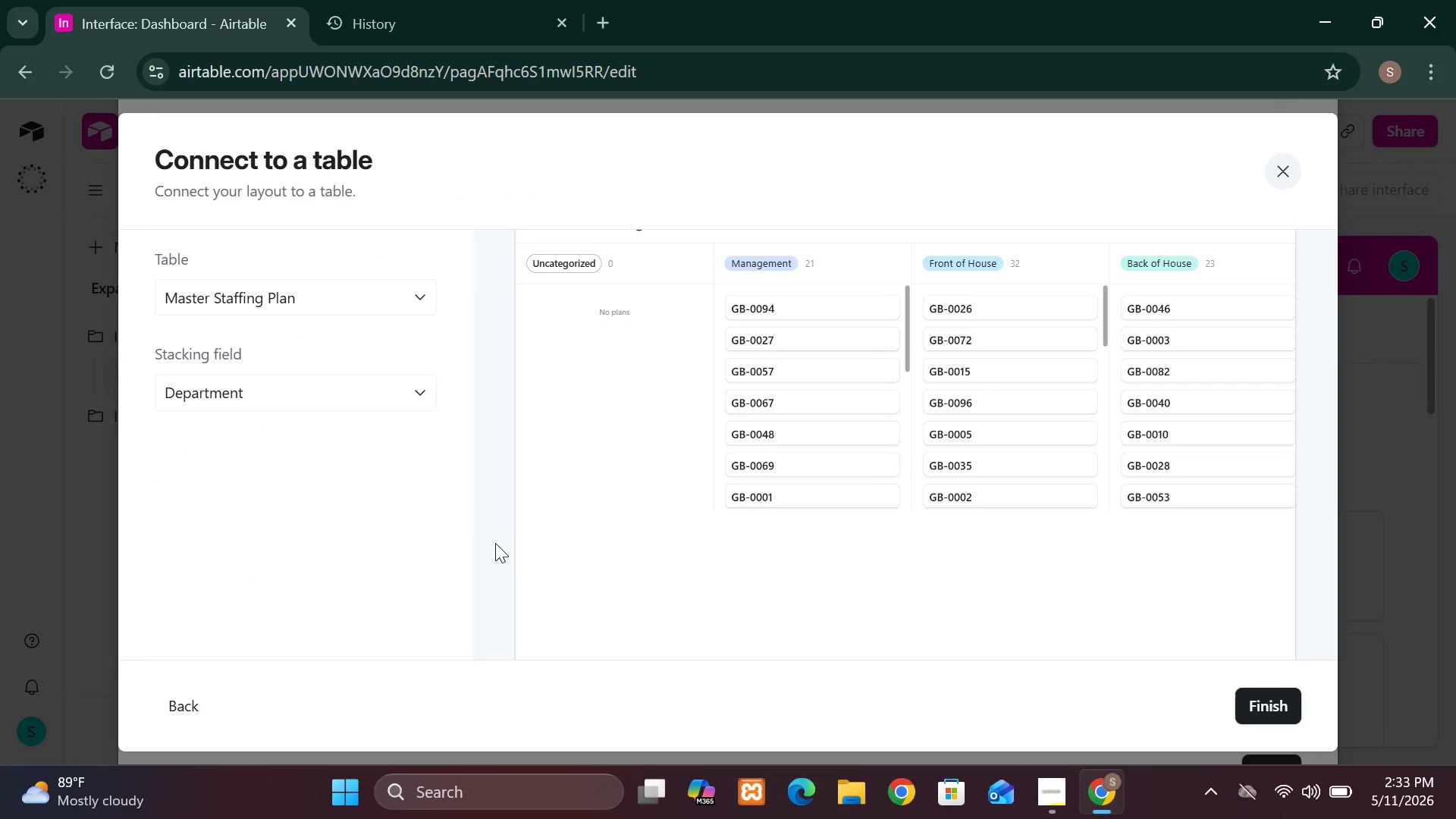 
wait(8.62)
 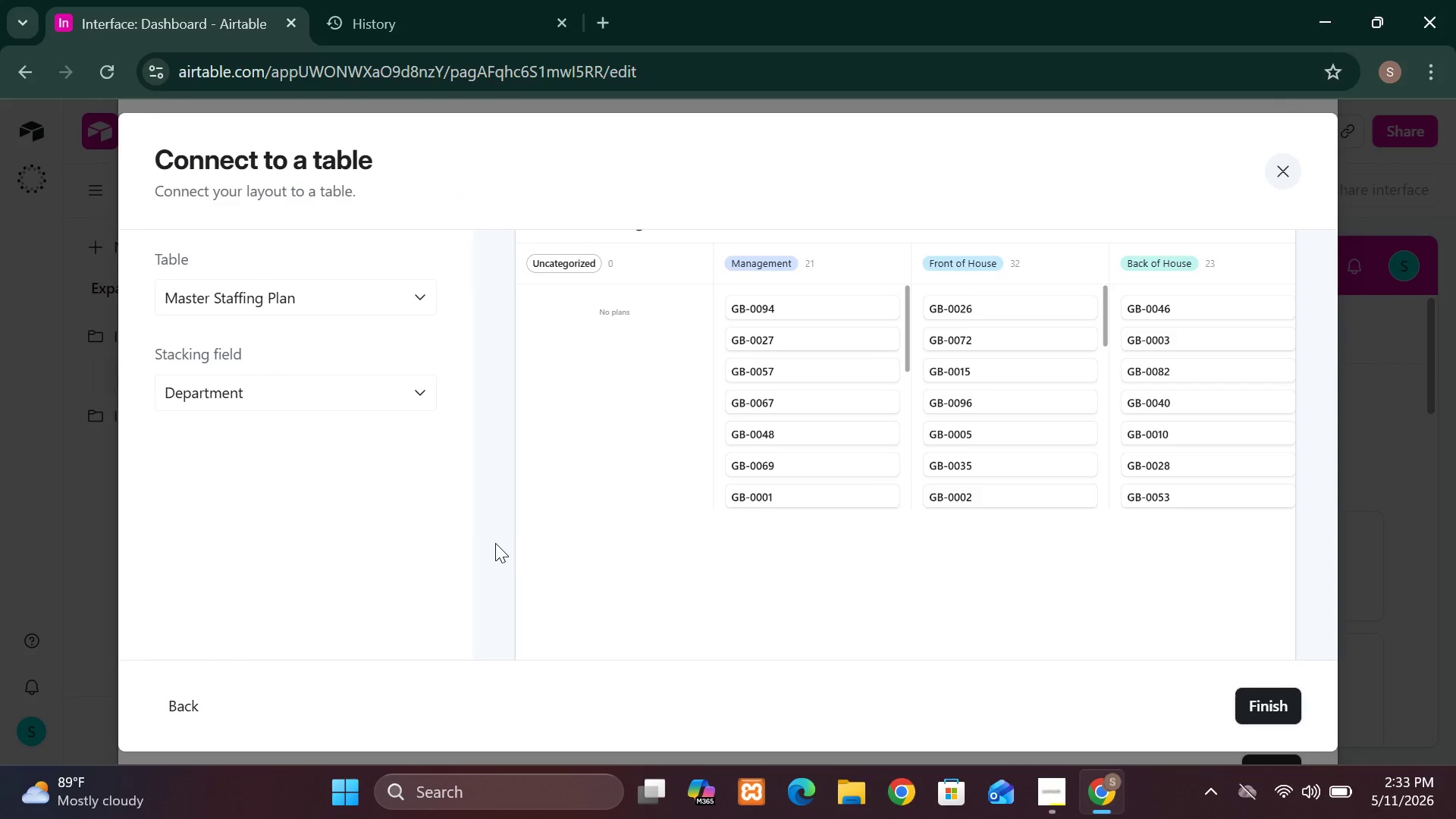 
left_click([414, 390])
 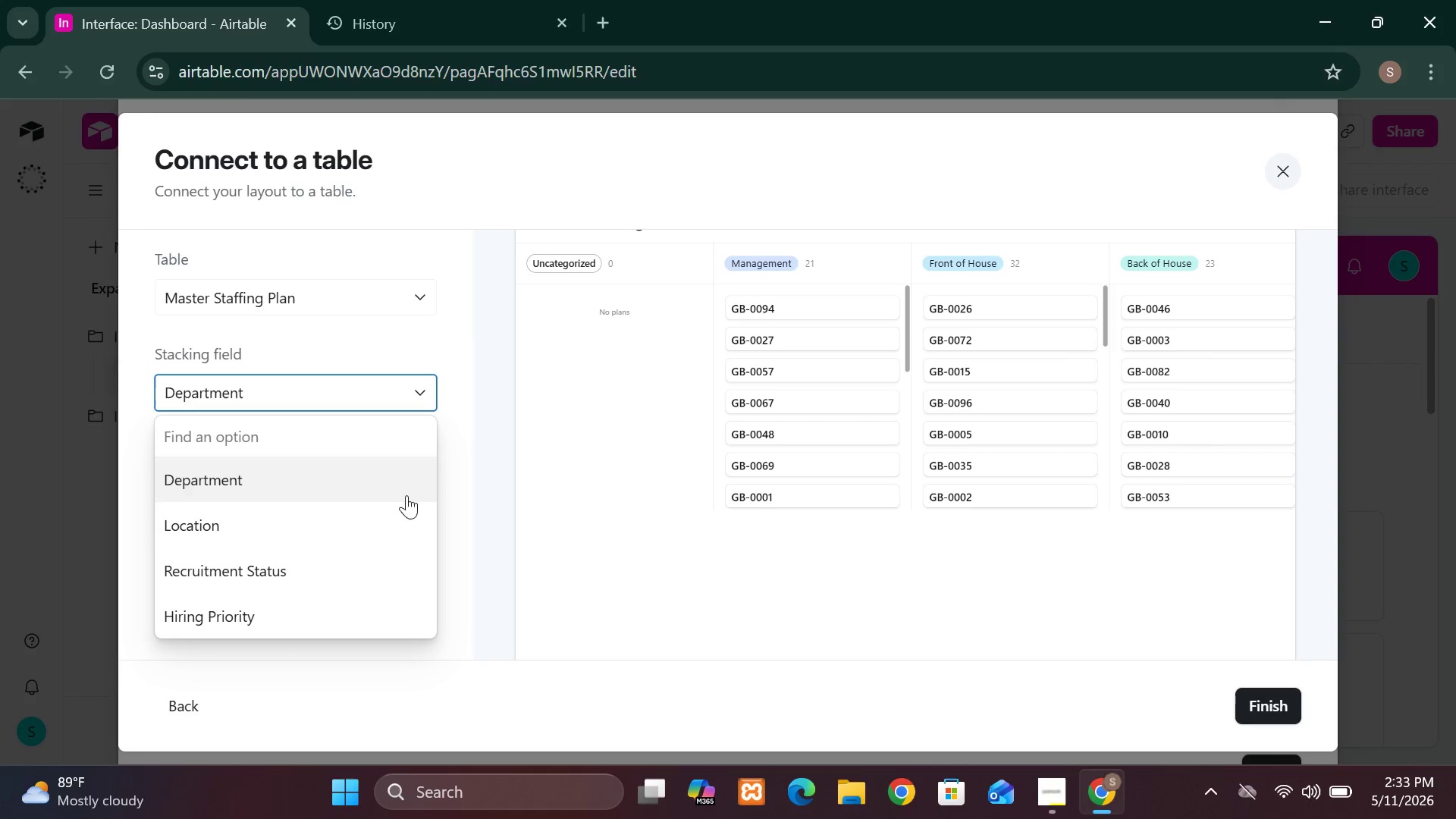 
left_click([367, 555])
 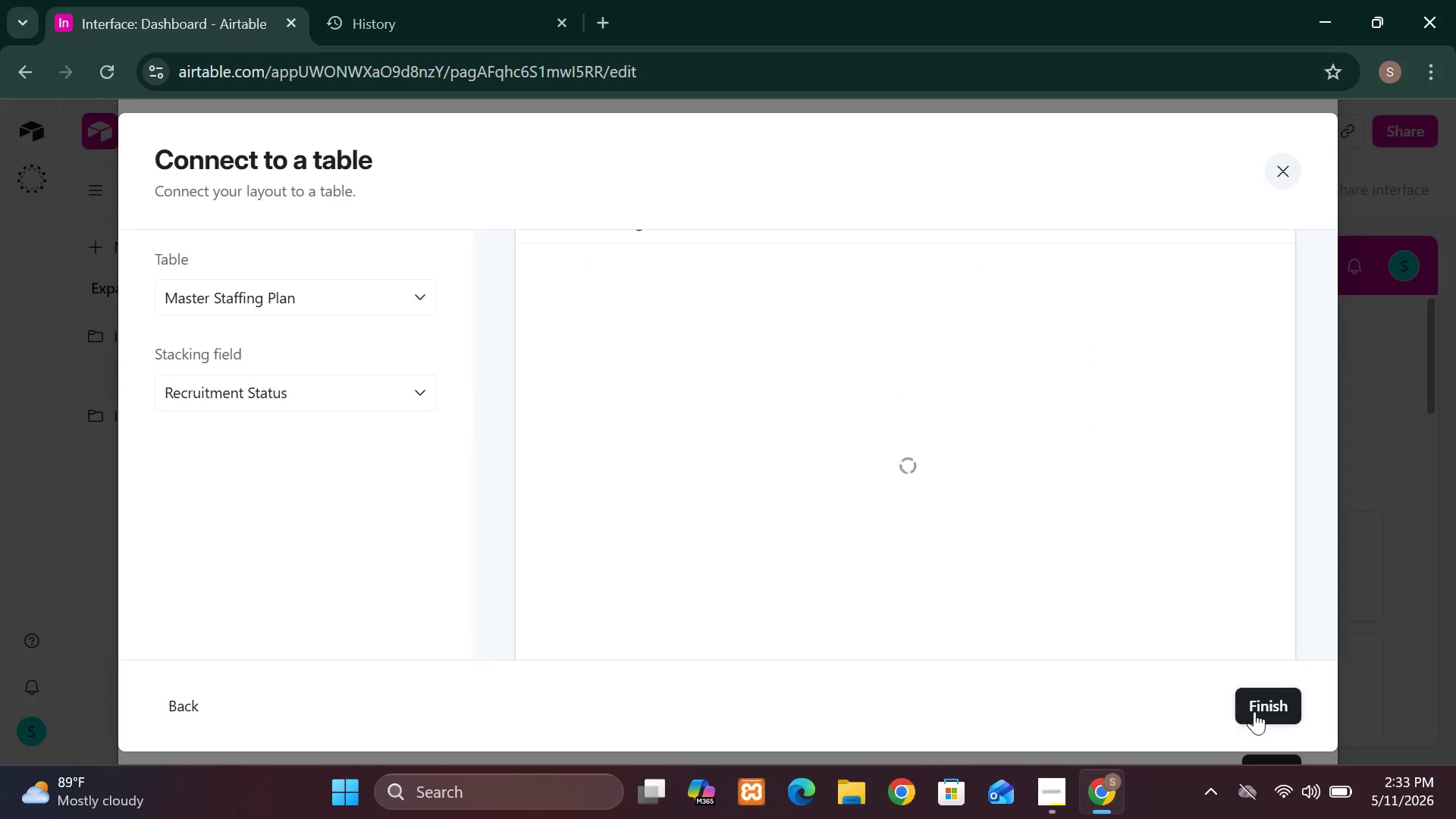 
left_click([1271, 700])
 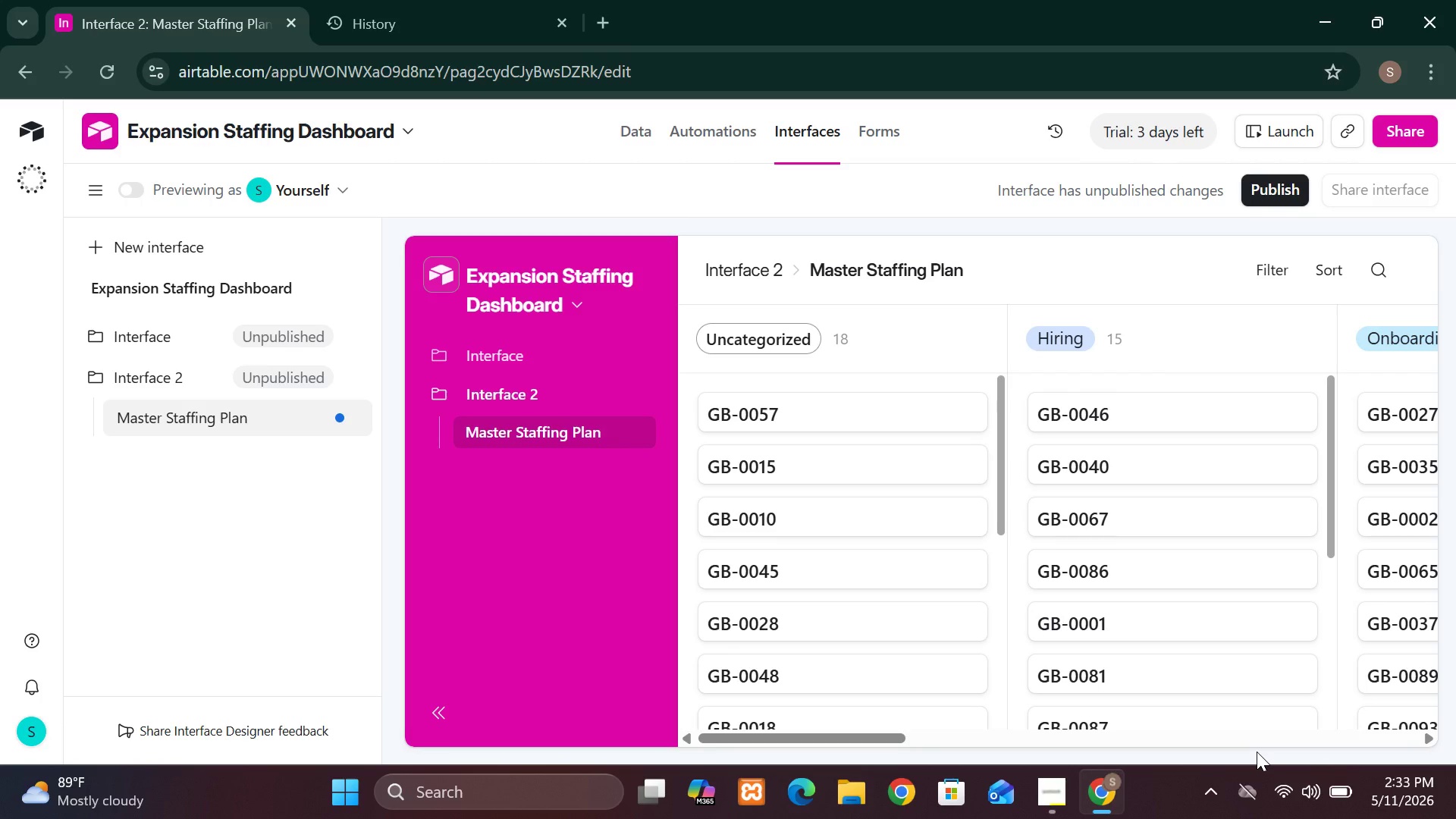 
wait(19.52)
 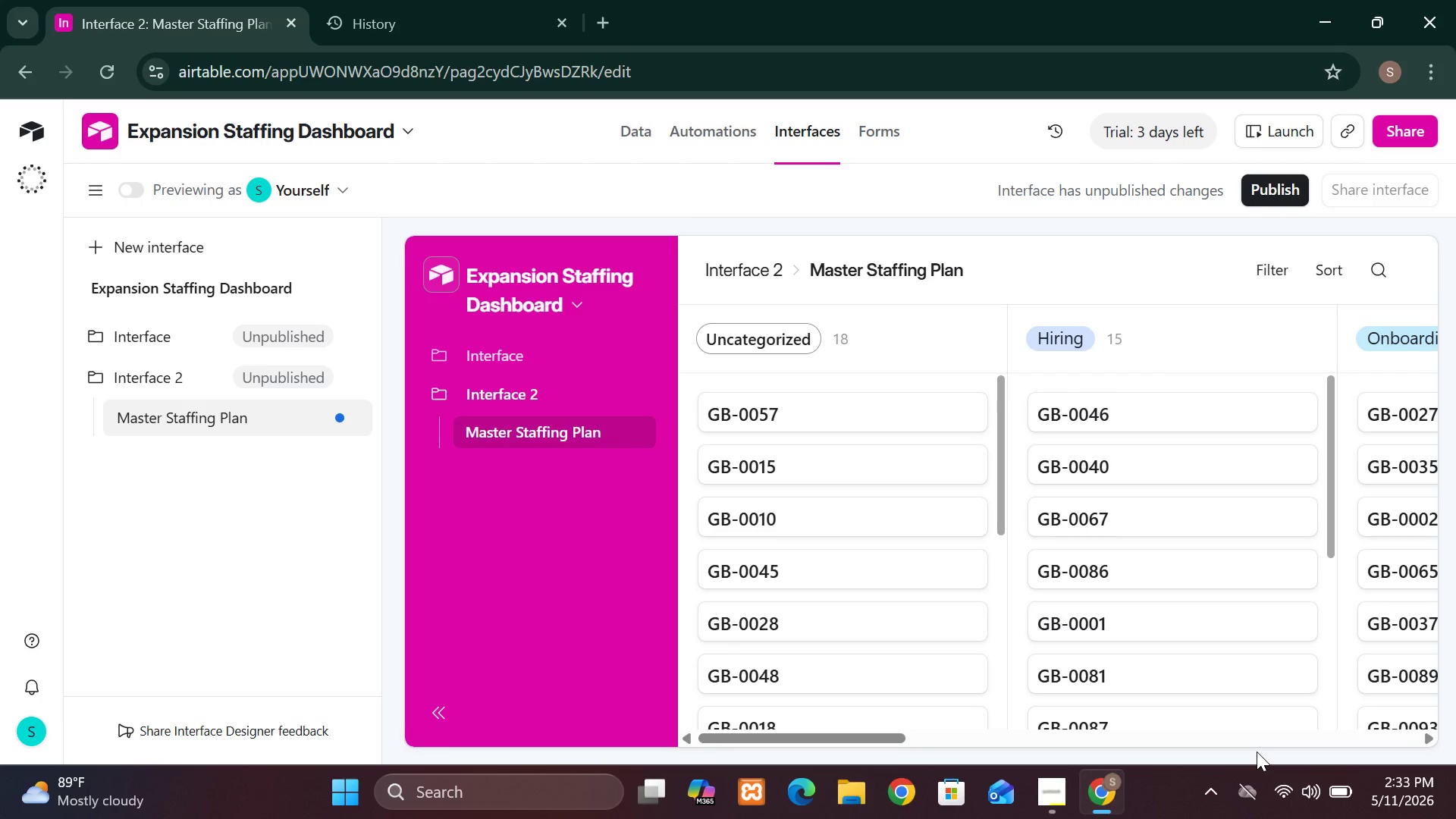 
left_click_drag(start_coordinate=[1432, 233], to_coordinate=[1389, 257])
 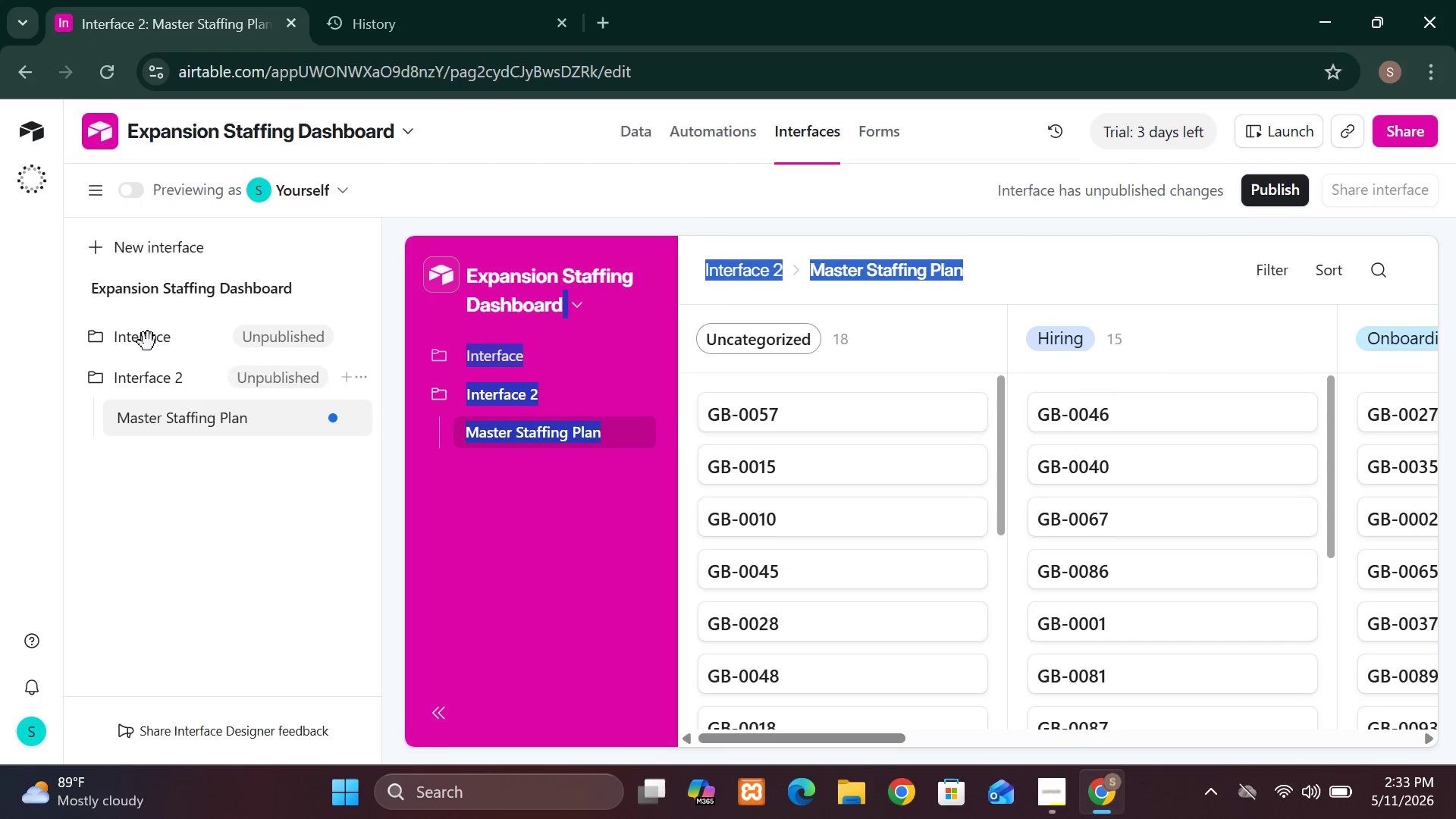 
left_click([93, 195])
 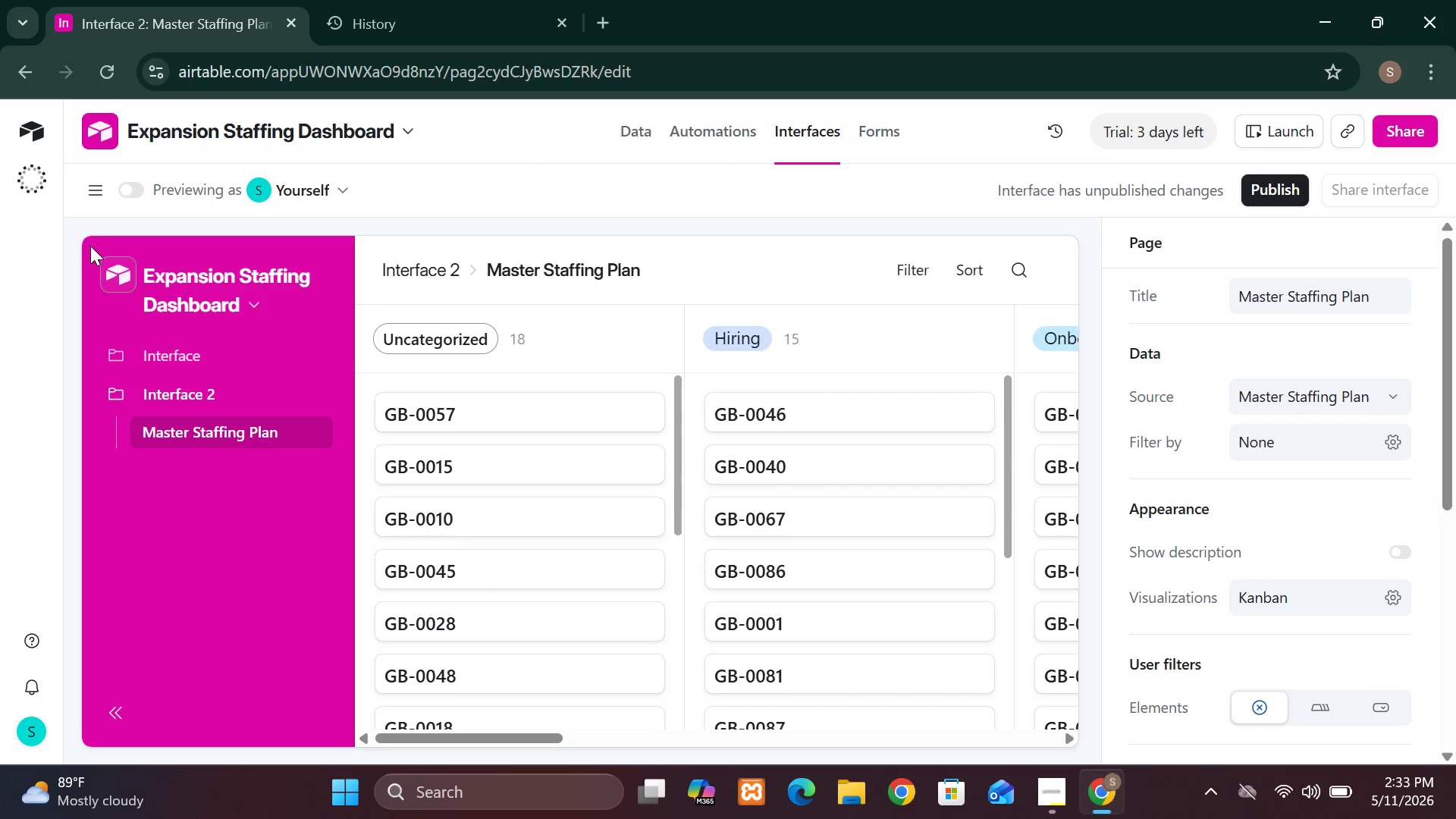 
wait(6.45)
 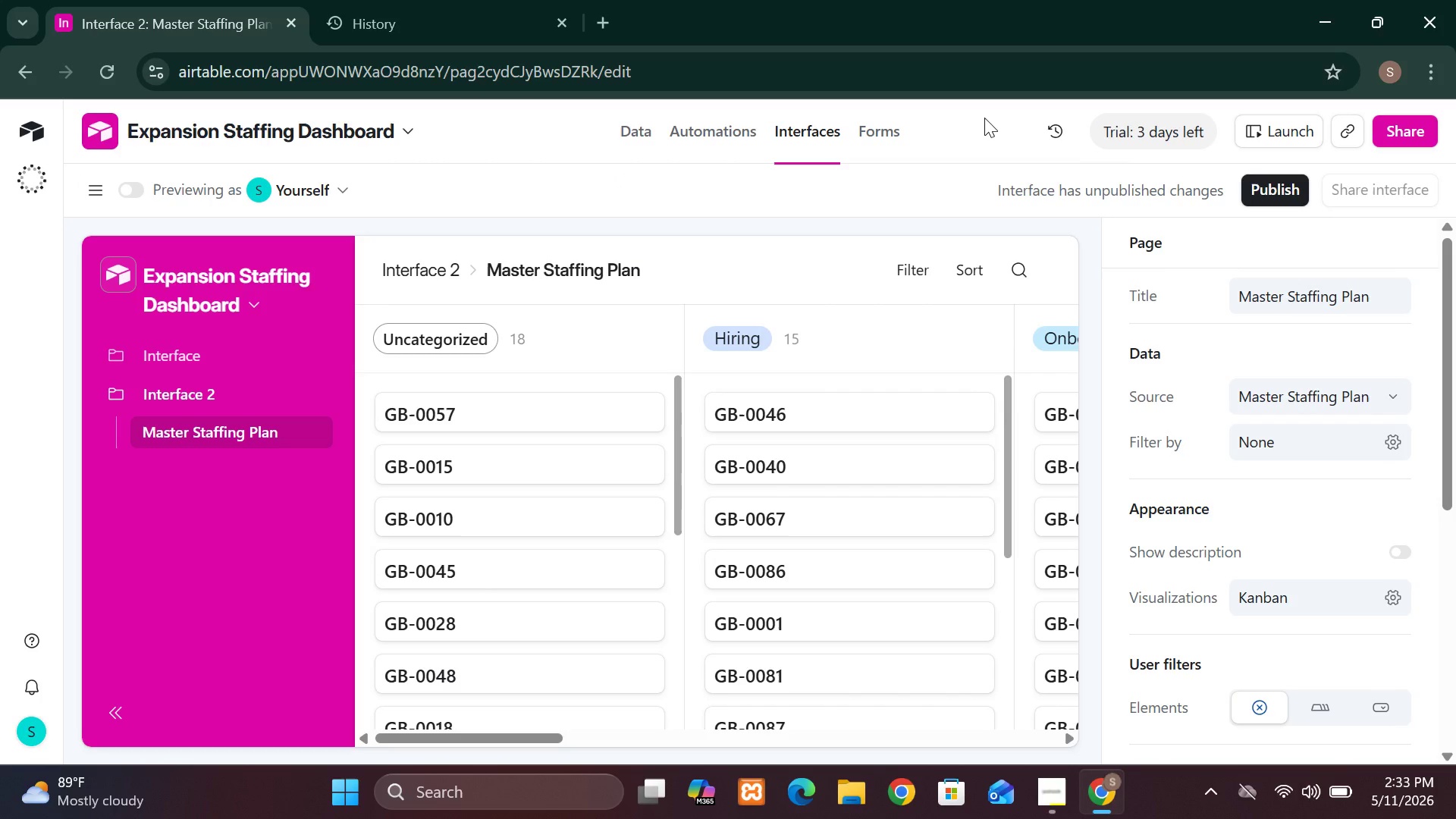 
left_click_drag(start_coordinate=[89, 236], to_coordinate=[87, 231])
 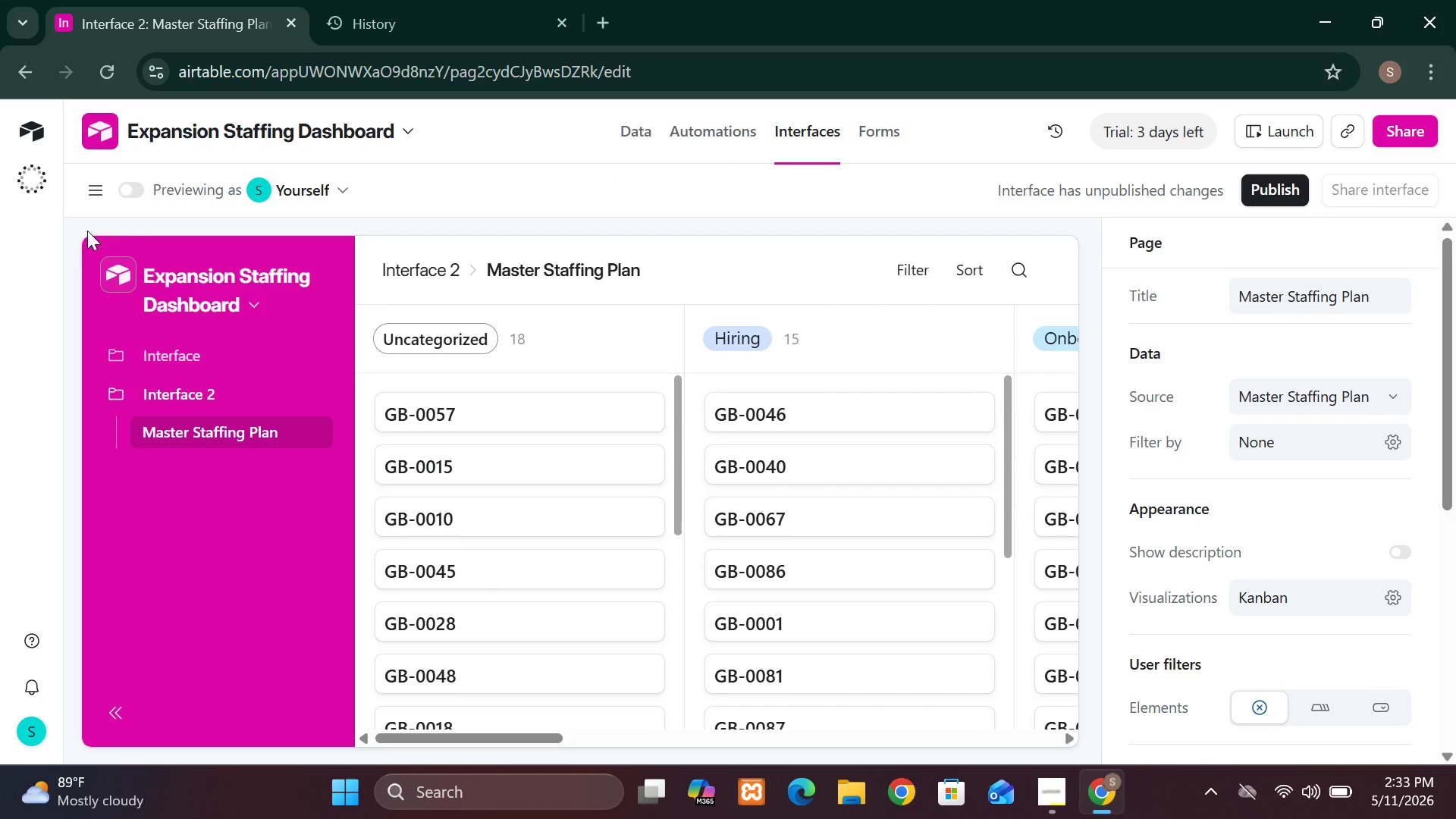 
left_click([87, 231])
 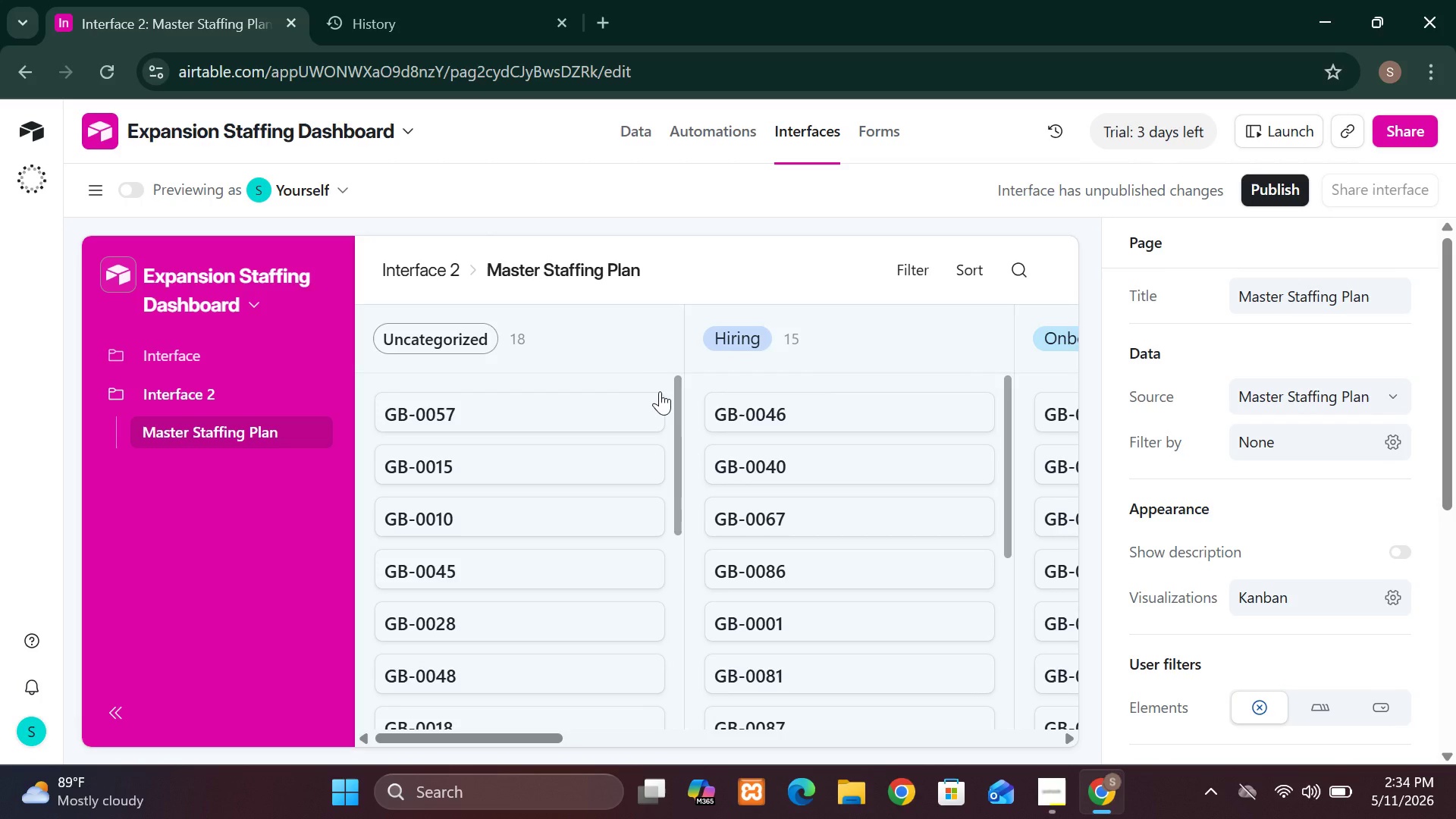 
wait(17.8)
 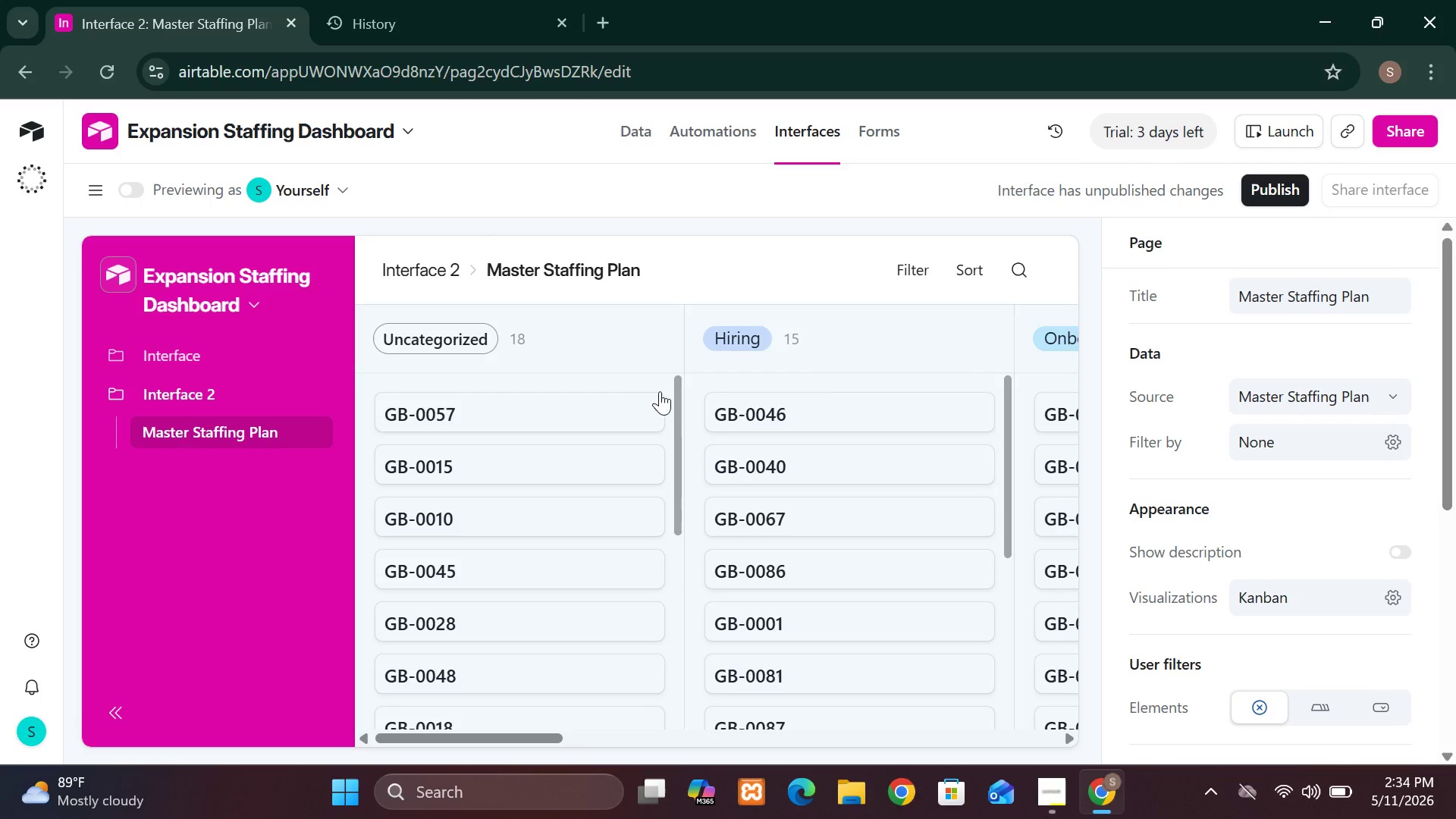 
left_click_drag(start_coordinate=[684, 403], to_coordinate=[677, 410])
 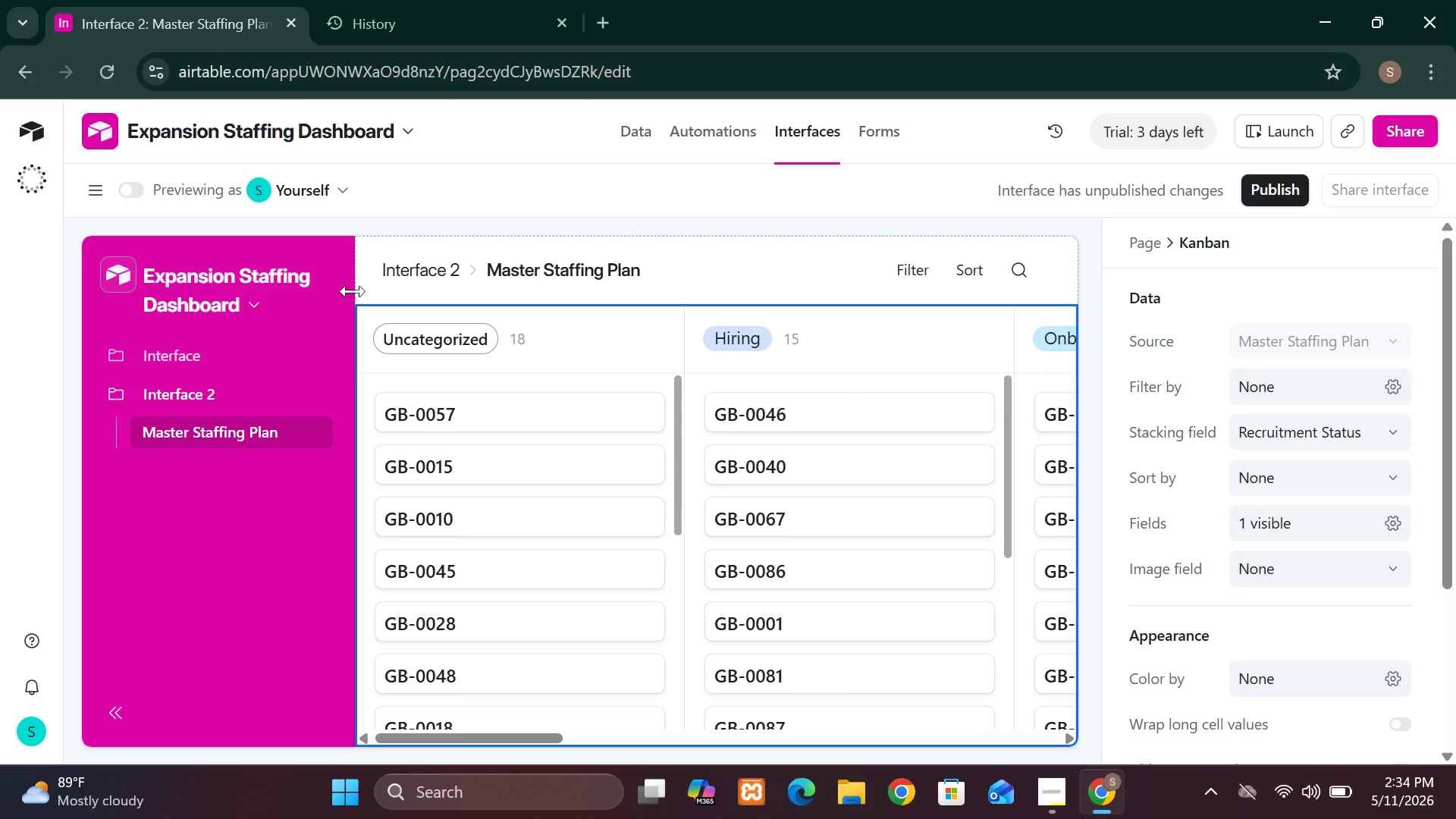 
wait(6.0)
 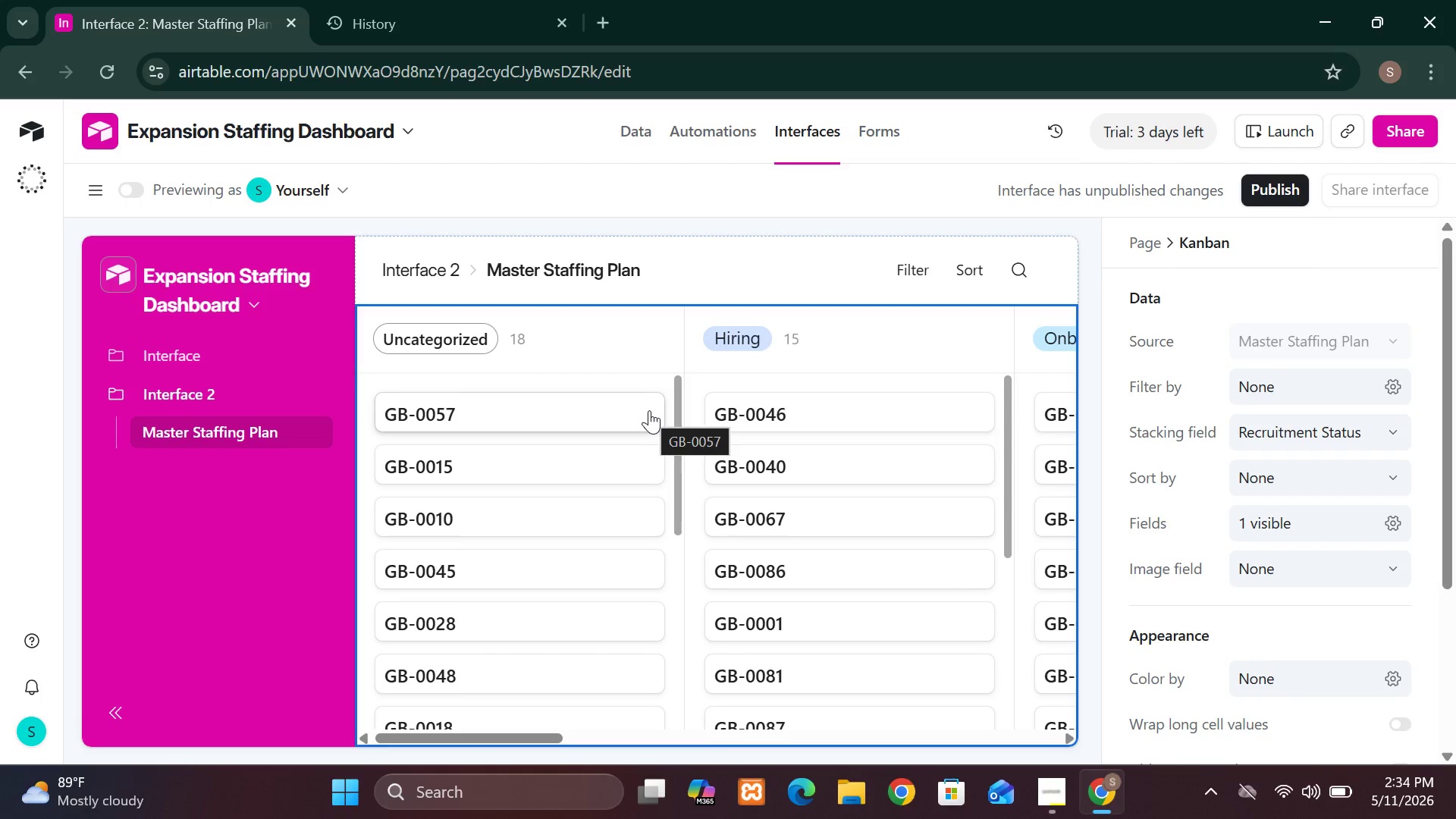 
left_click_drag(start_coordinate=[356, 297], to_coordinate=[278, 311])
 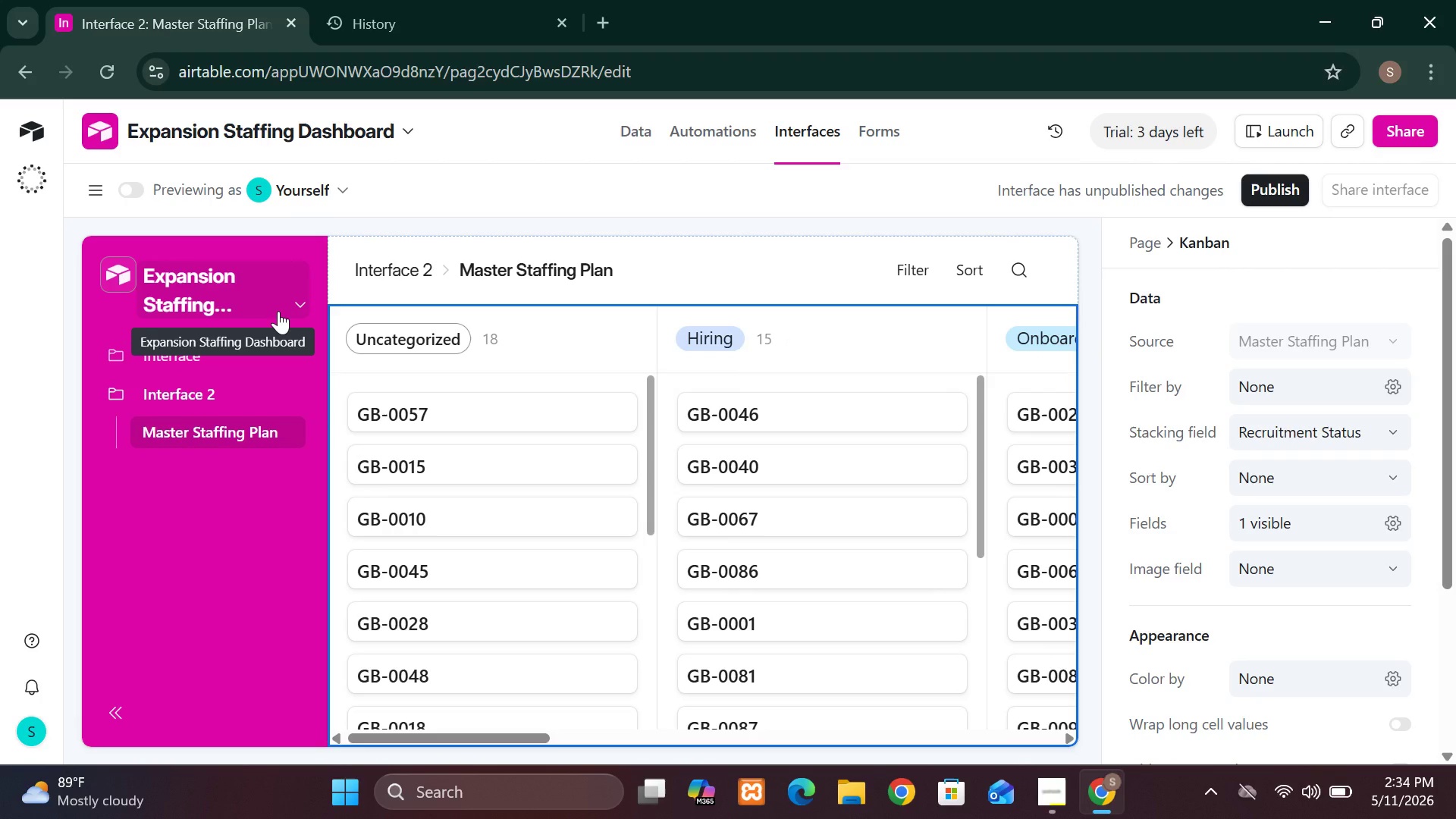 
wait(10.73)
 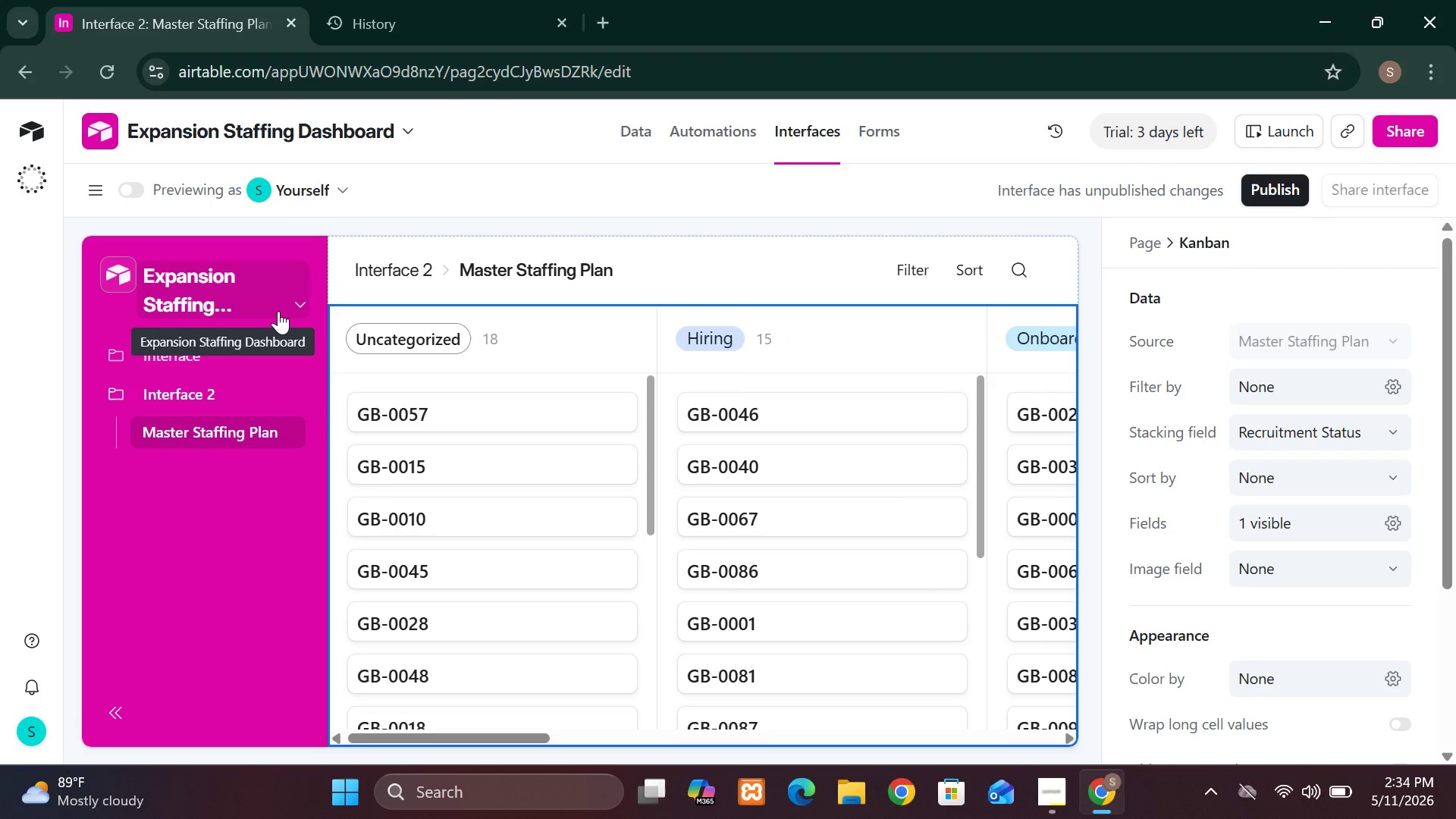 
left_click([302, 297])
 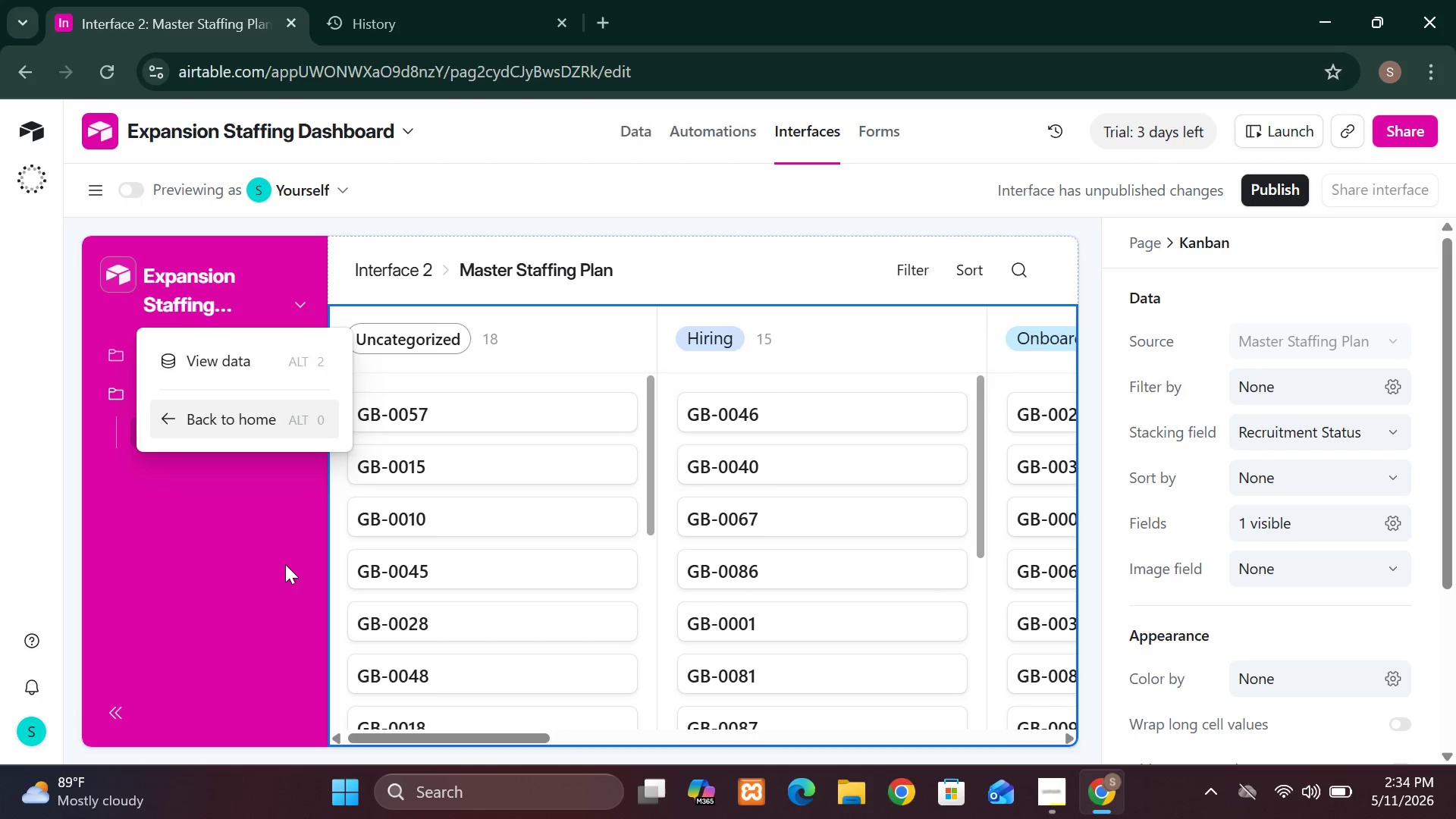 
left_click([282, 573])
 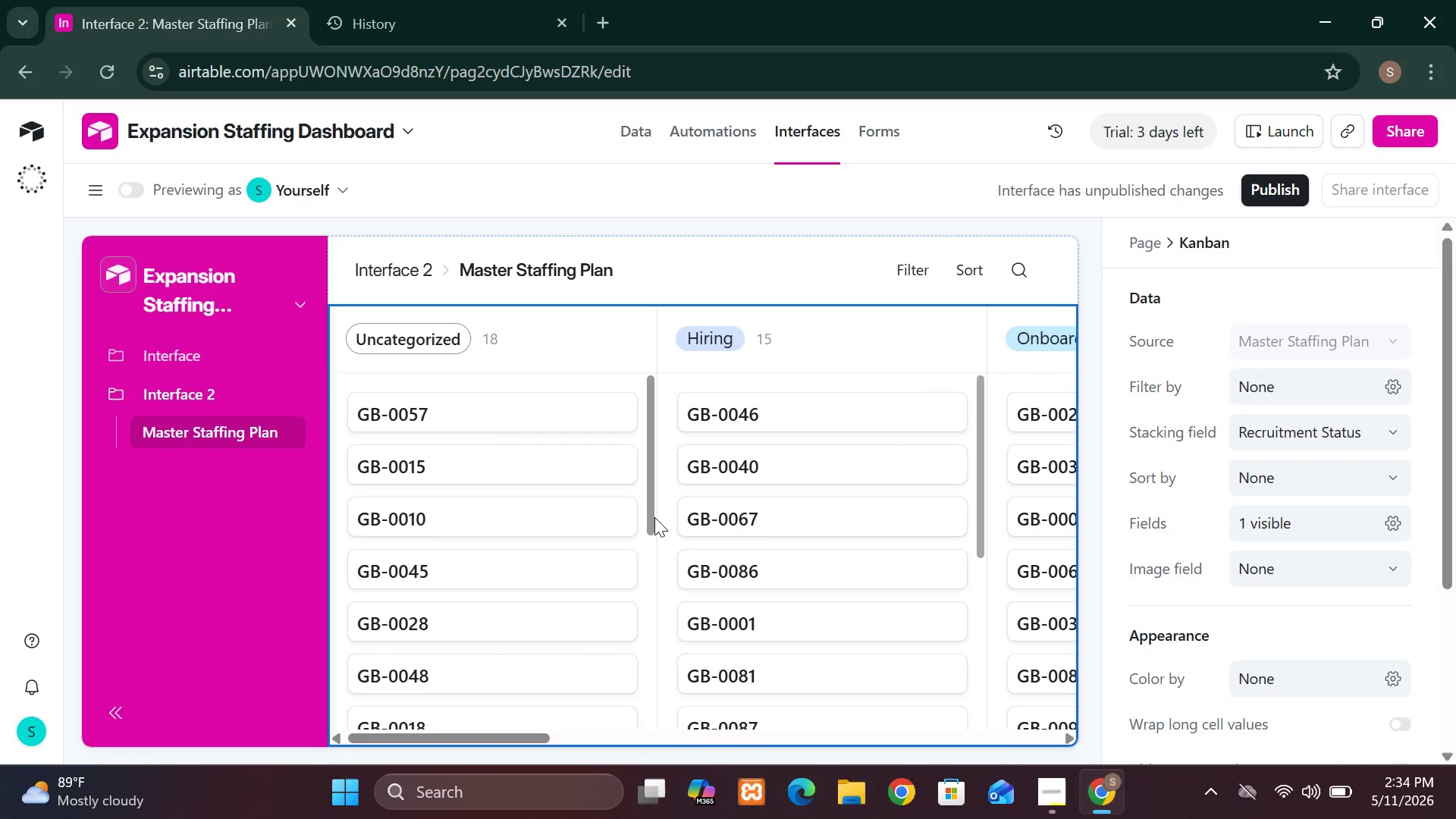 
wait(13.36)
 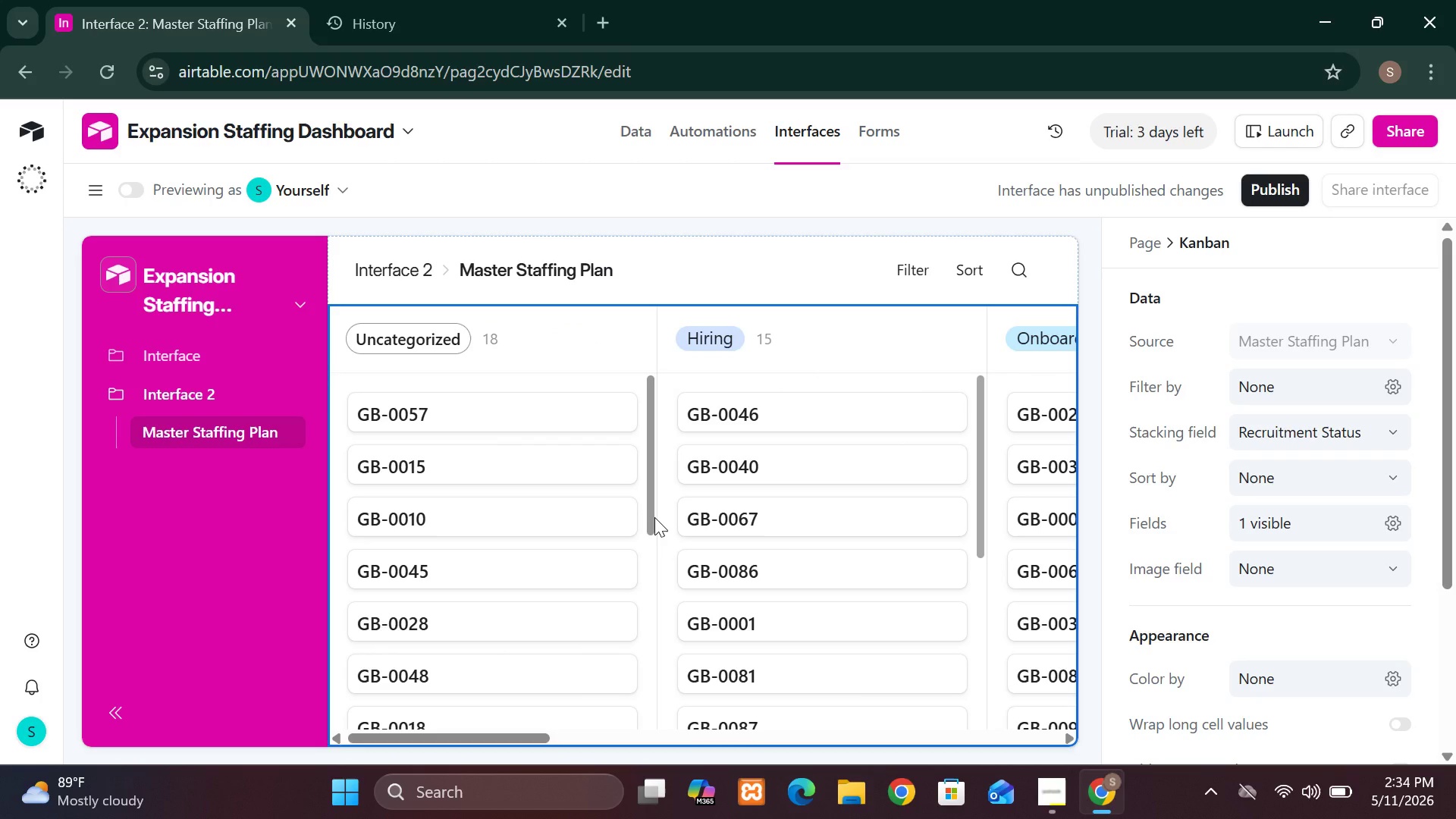 
left_click([91, 196])
 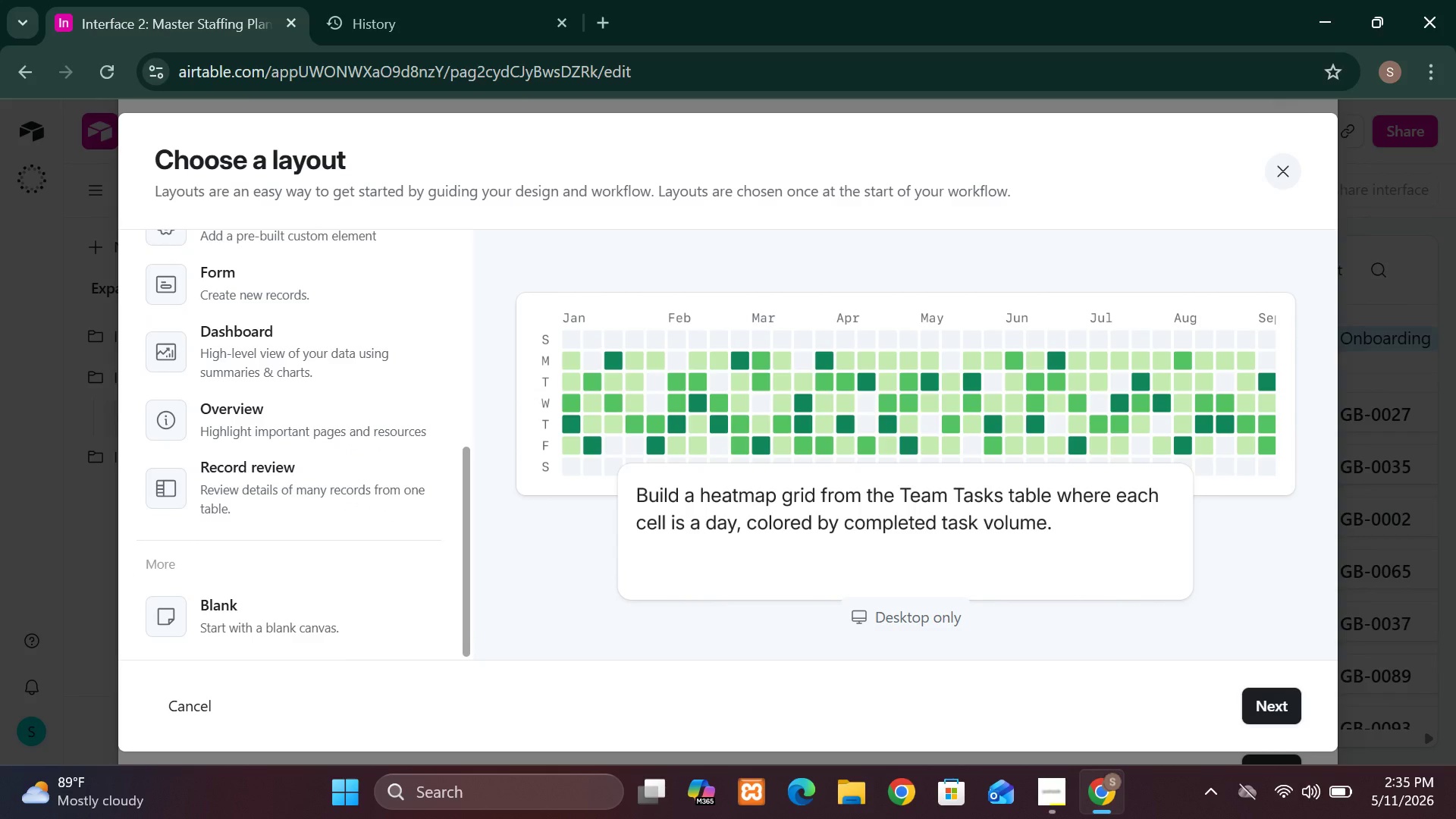 
wait(21.51)
 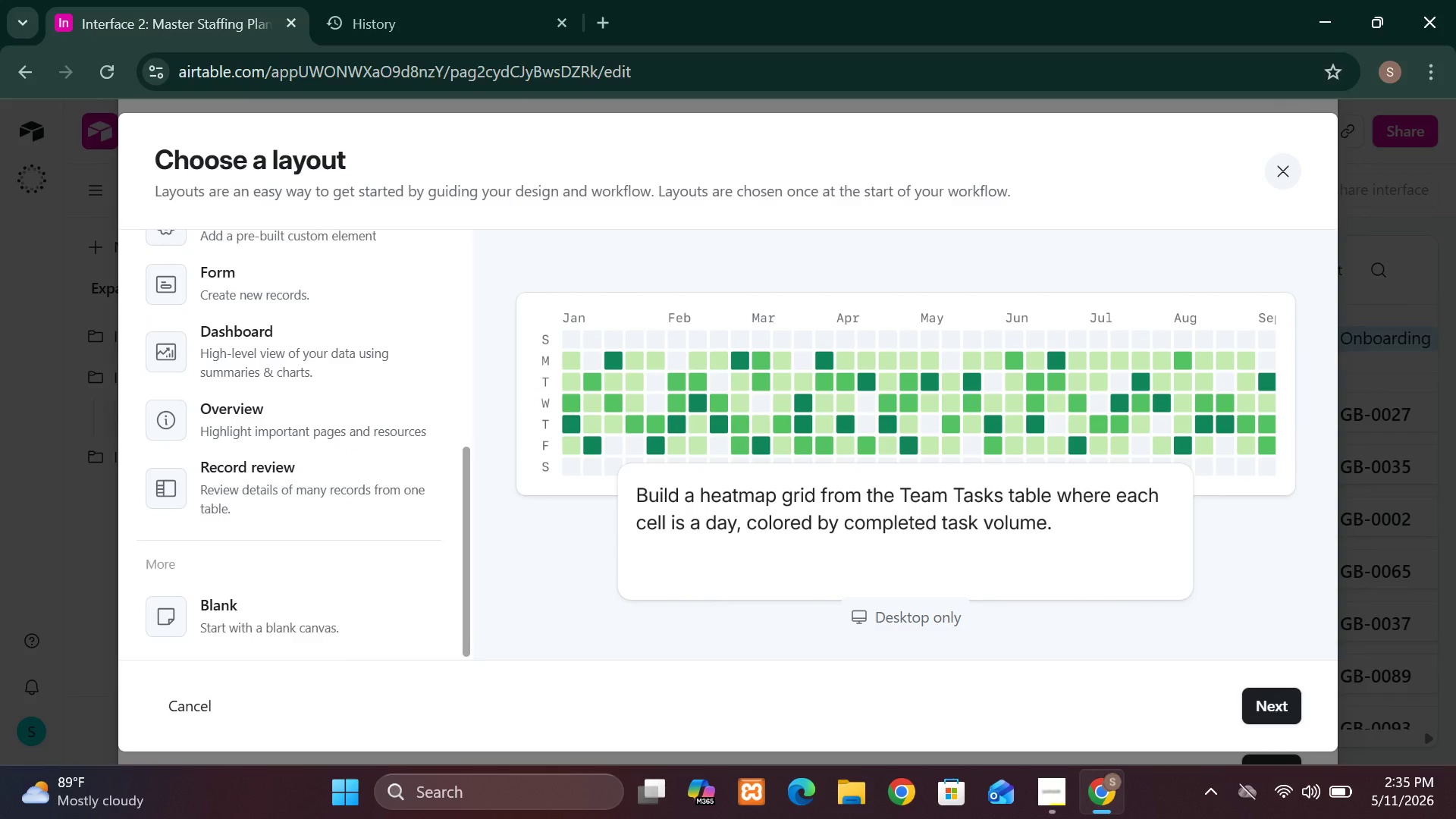 
left_click([91, 196])
 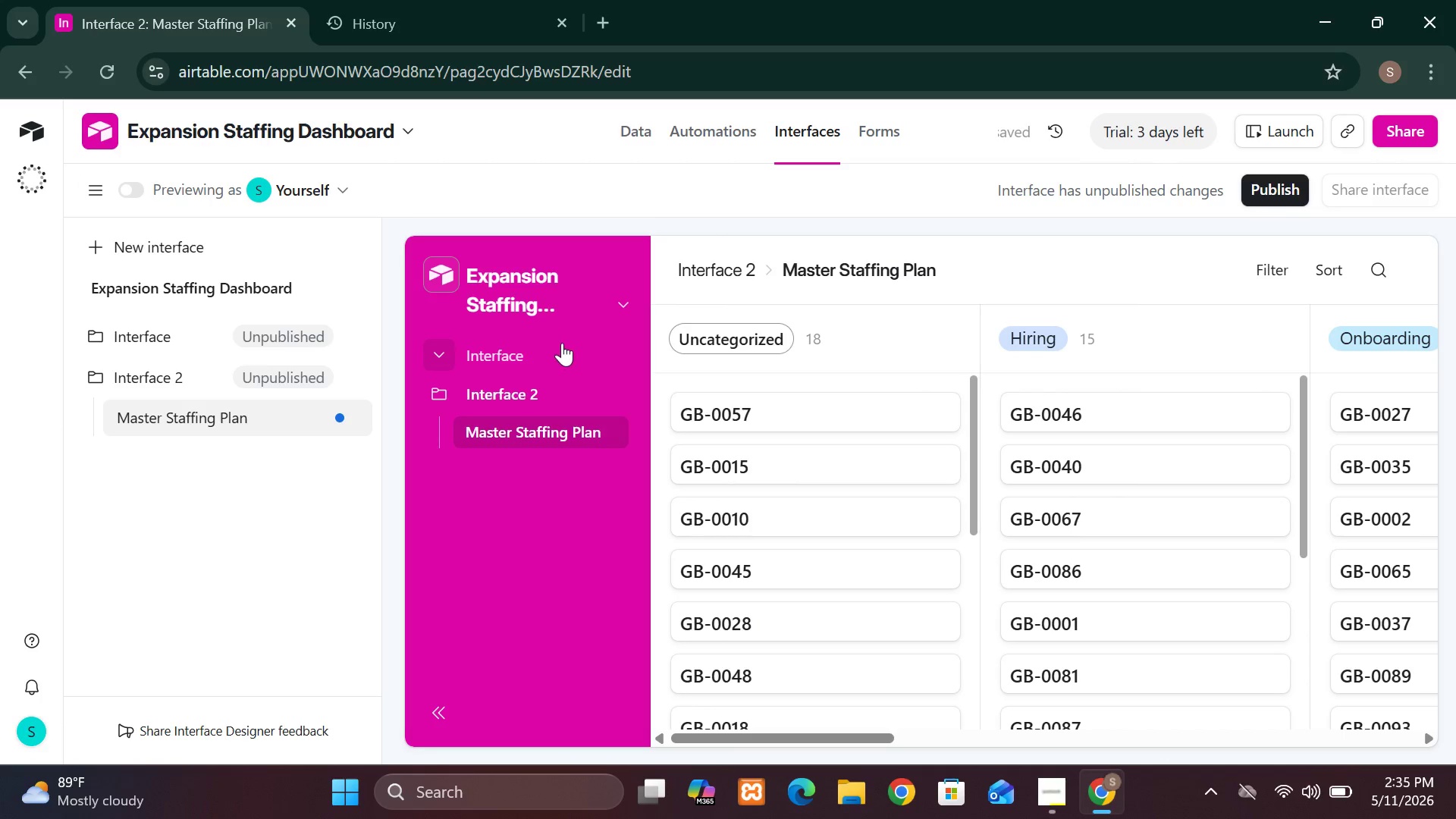 
wait(11.05)
 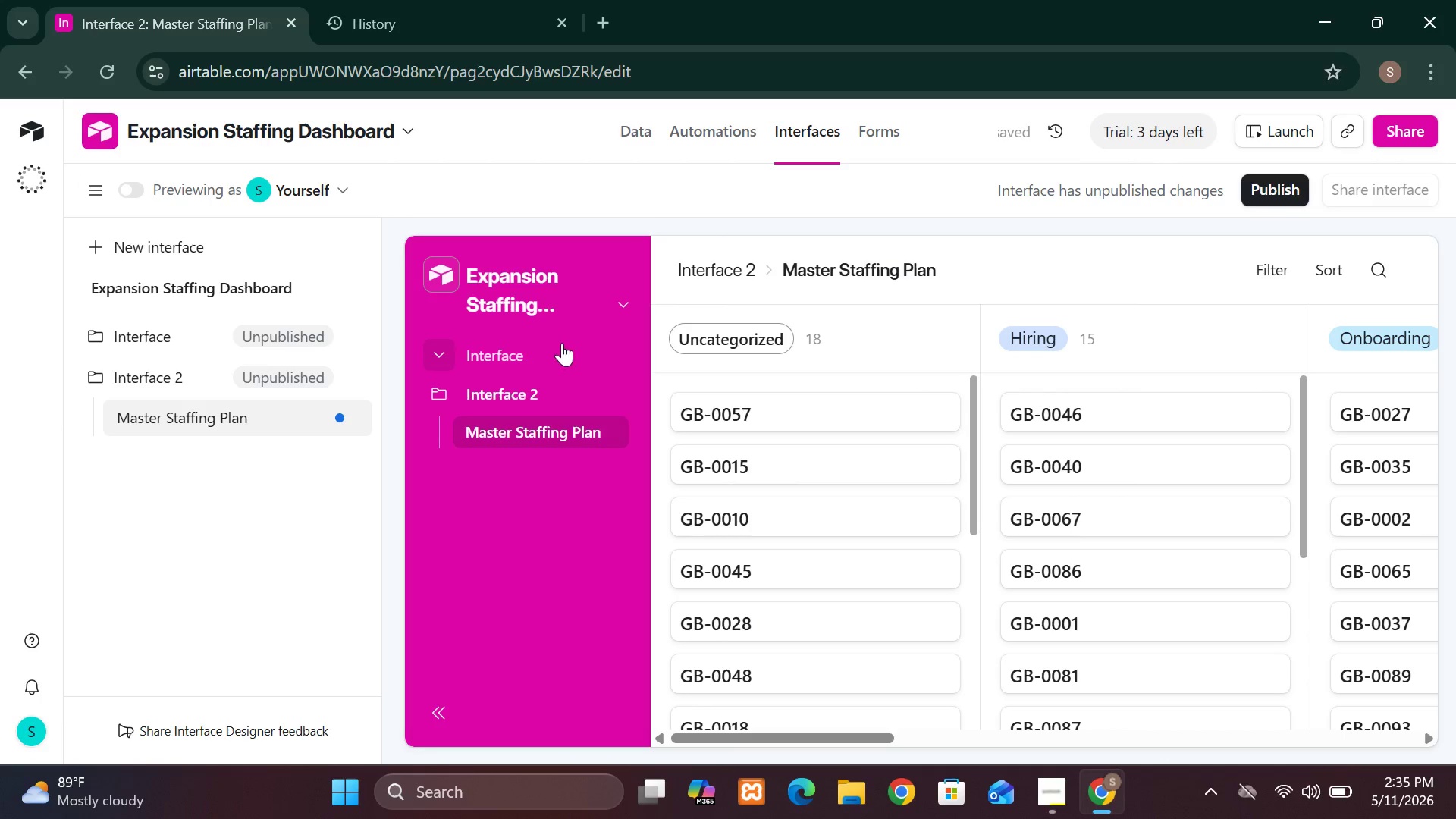 
left_click([152, 341])
 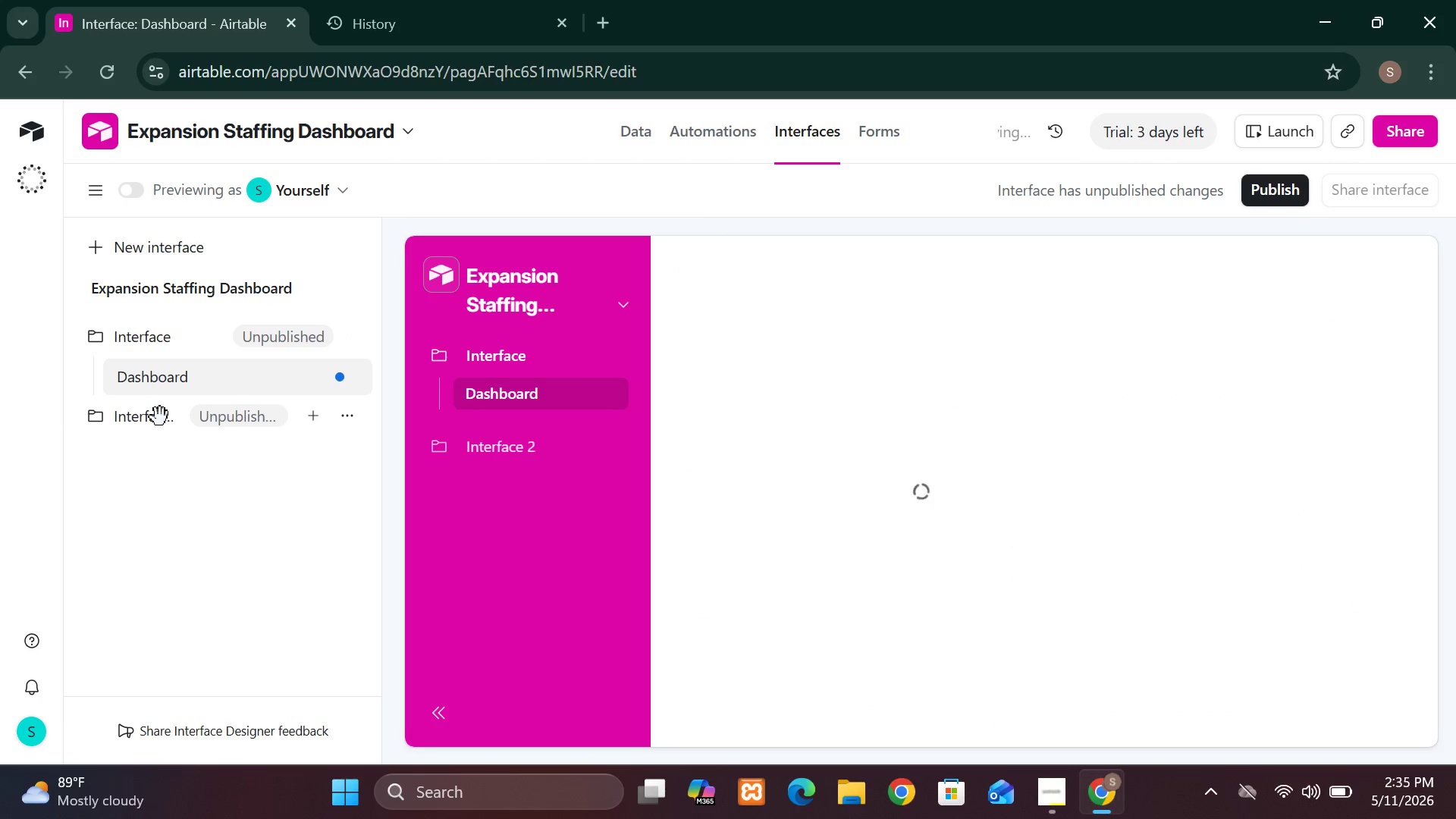 
mouse_move([172, 415])
 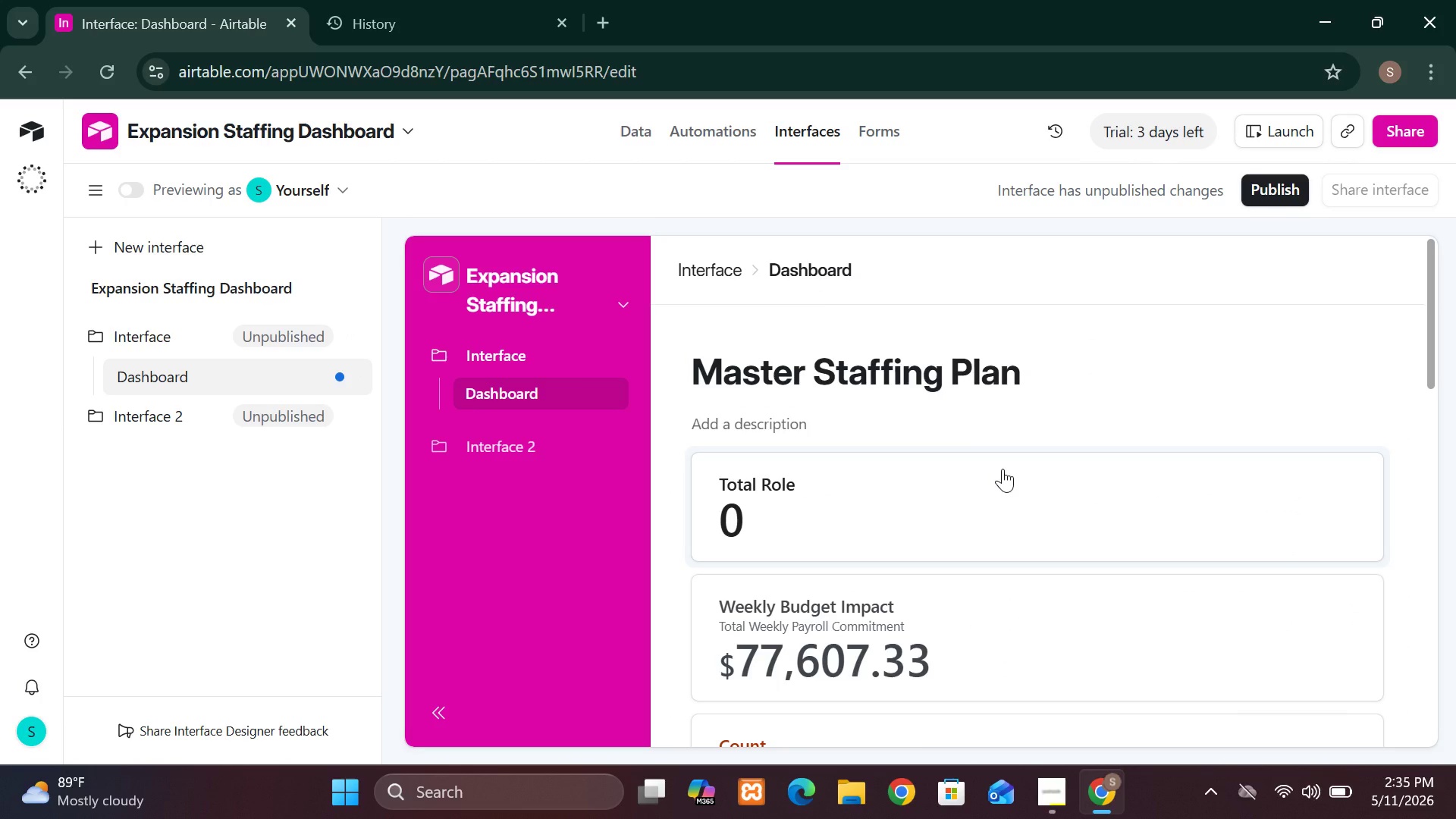 
wait(20.22)
 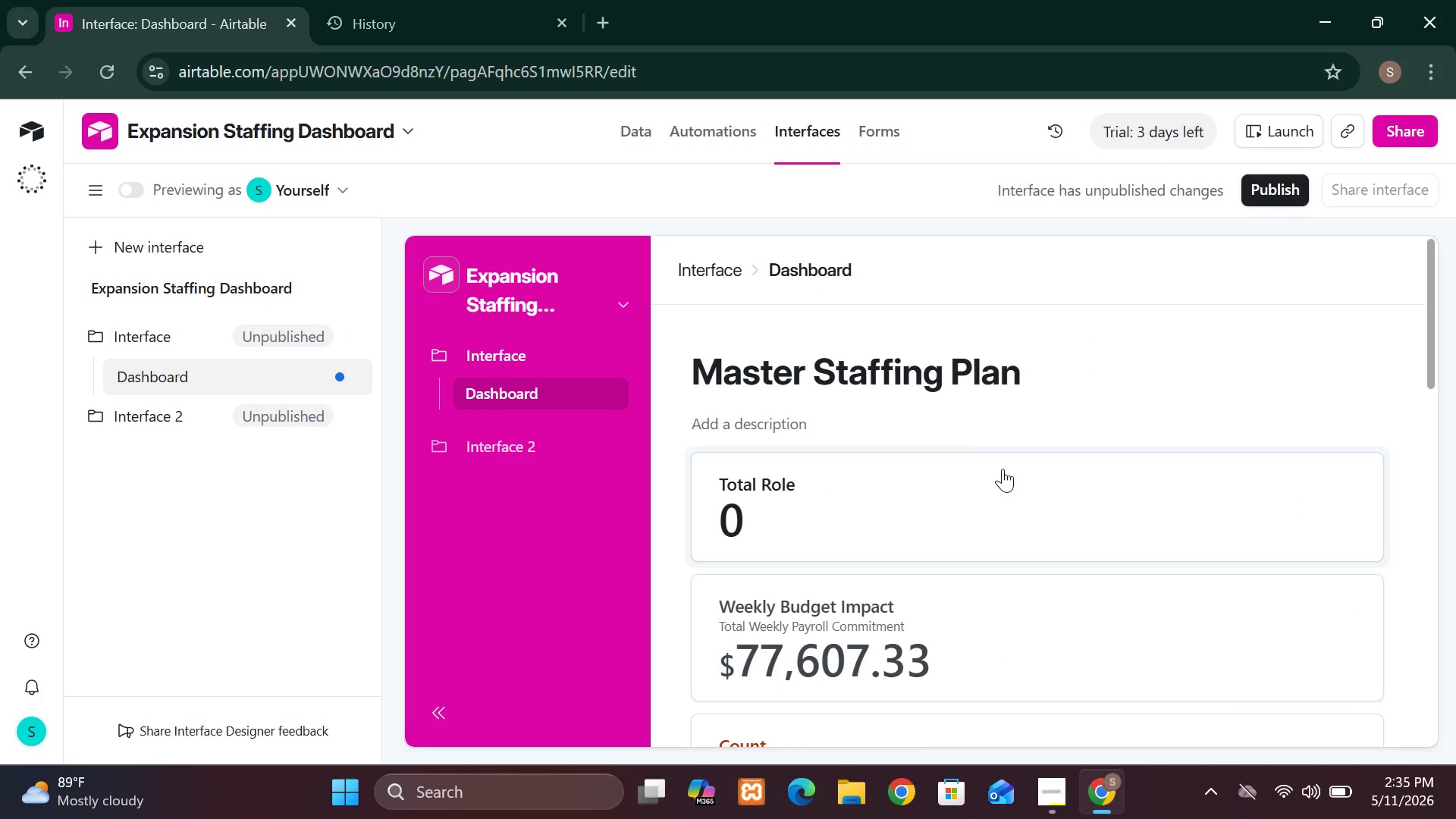 
left_click([1021, 435])
 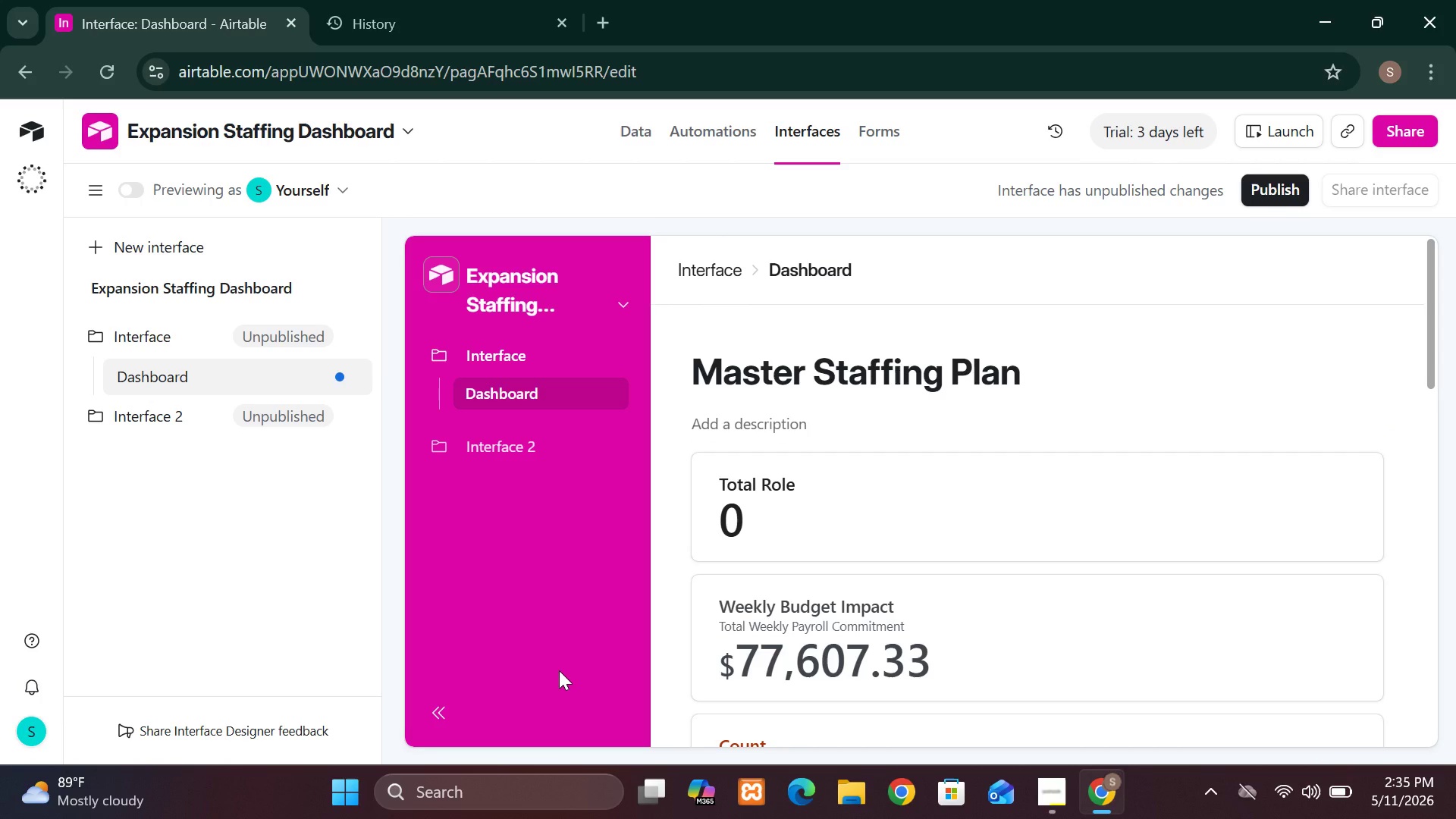 
wait(12.72)
 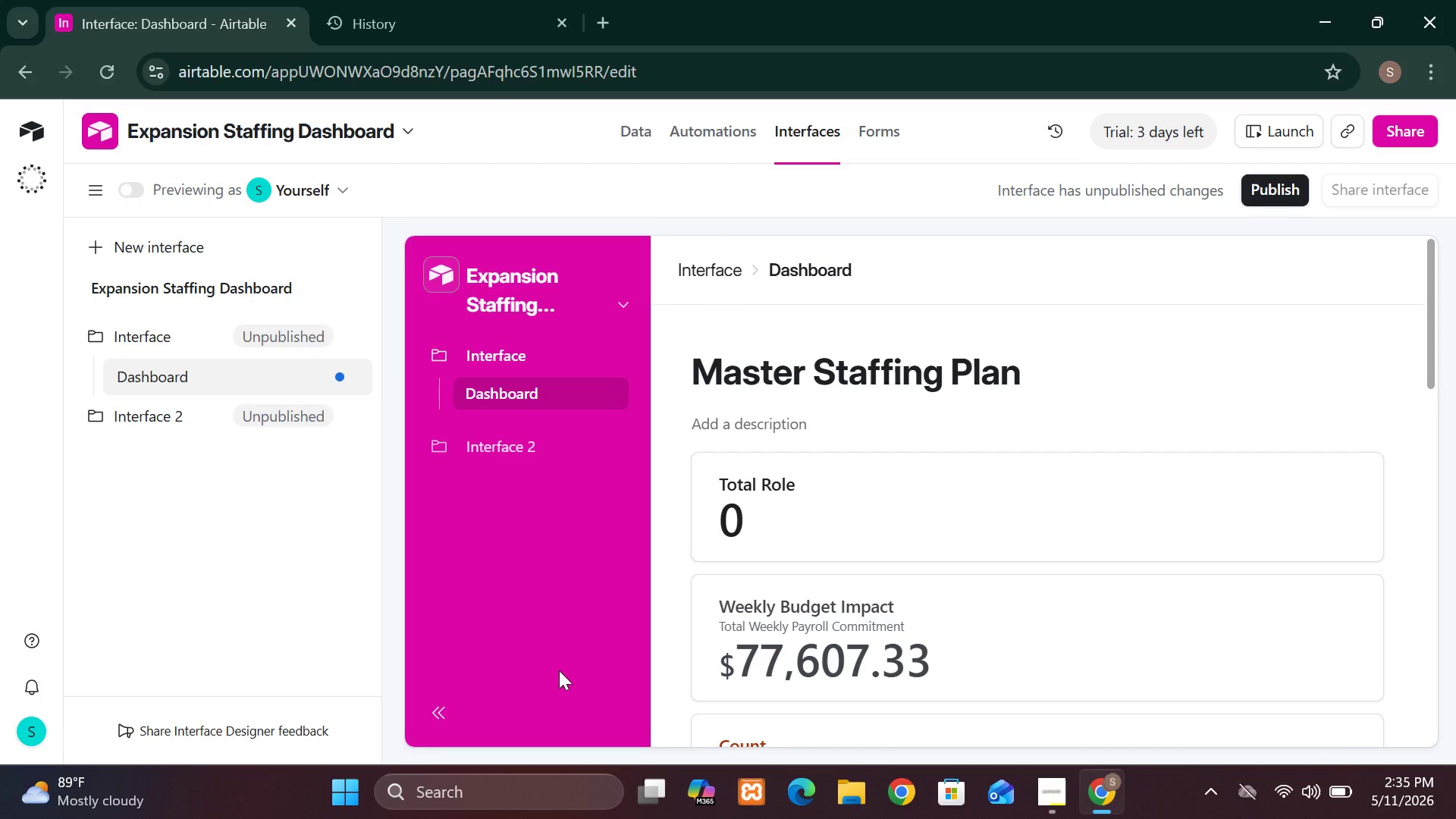 
left_click([1267, 749])
 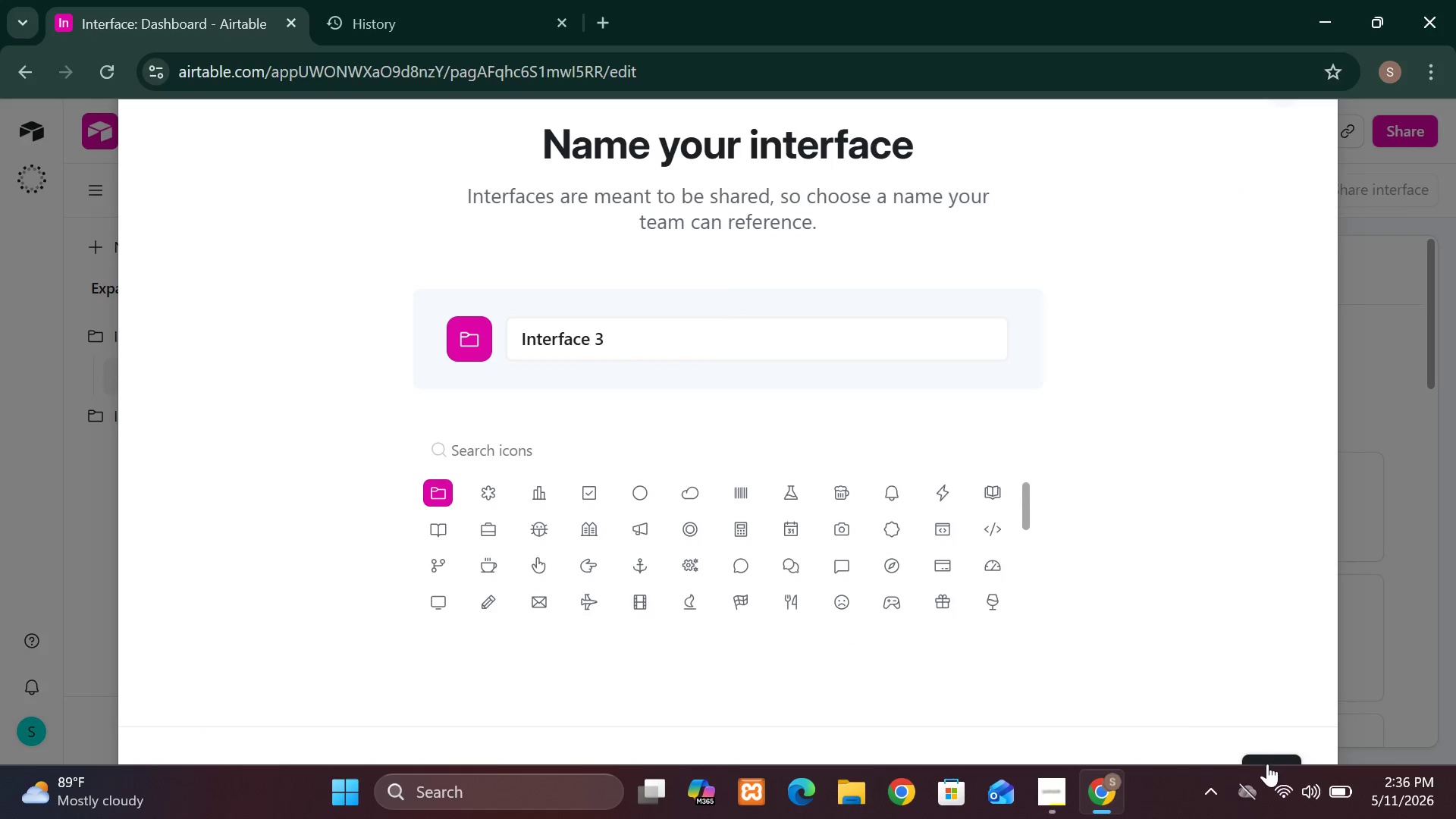 
left_click([1267, 764])
 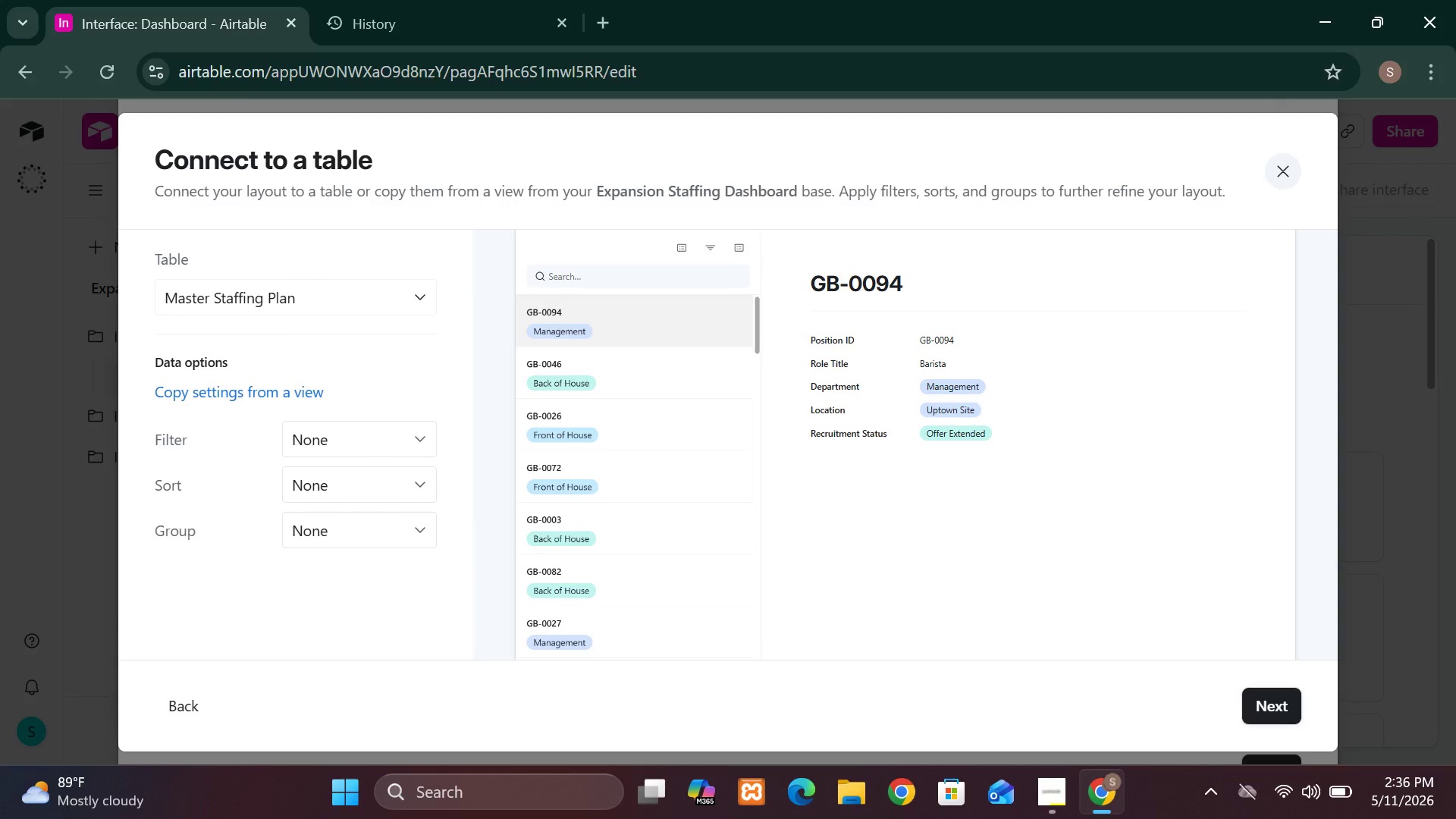 
wait(22.23)
 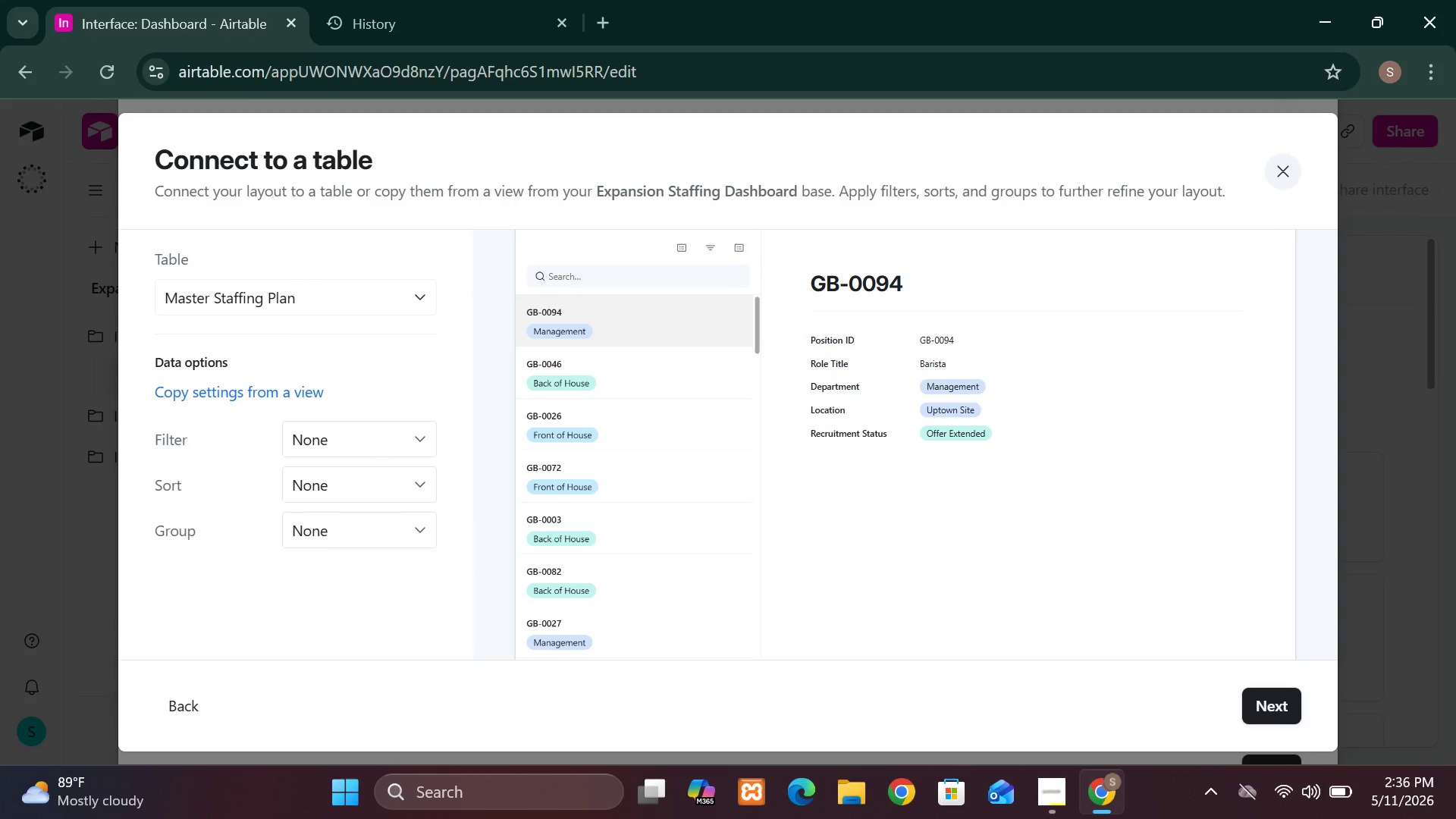 
mouse_move([760, 826])
 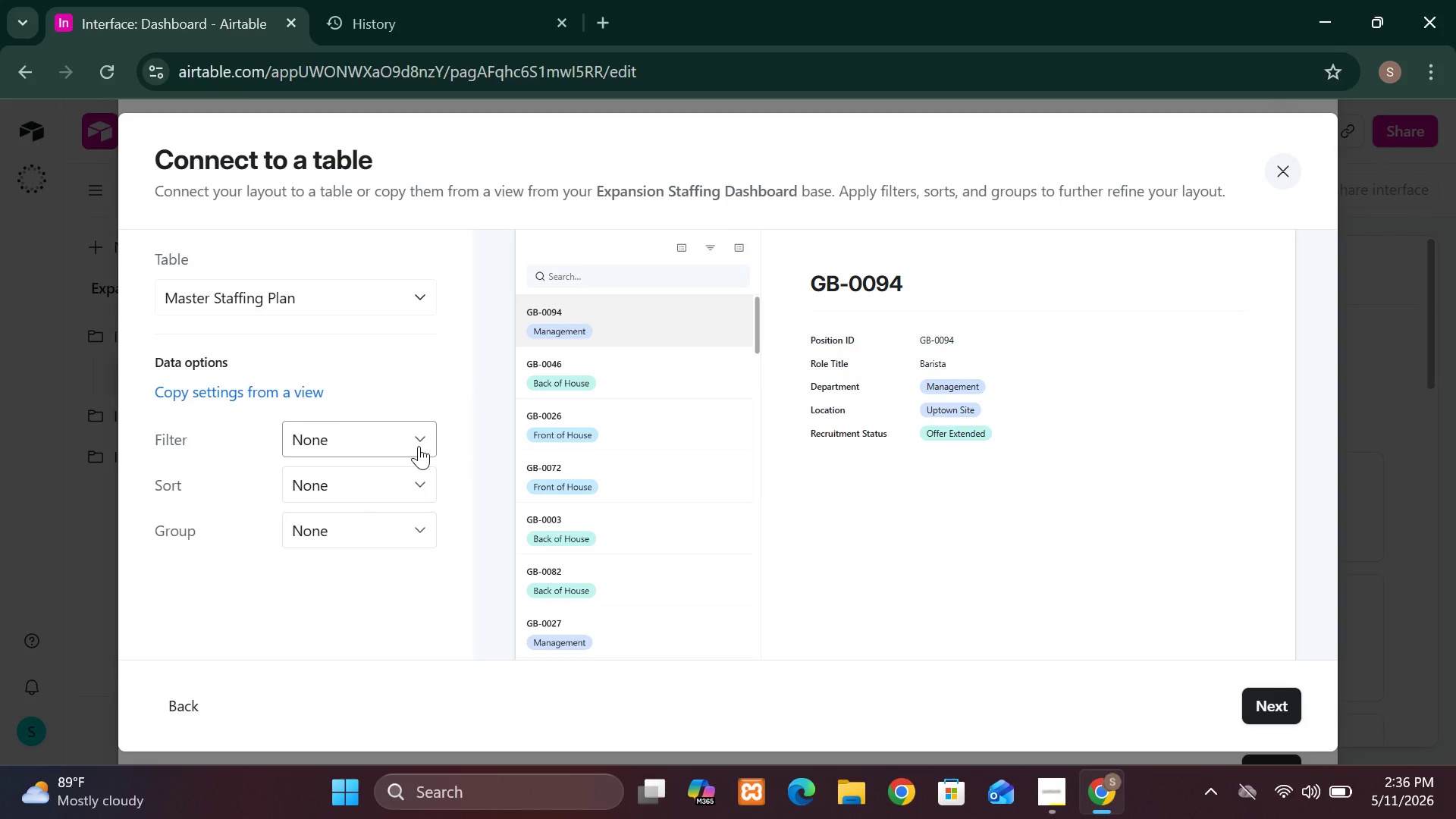 
wait(10.68)
 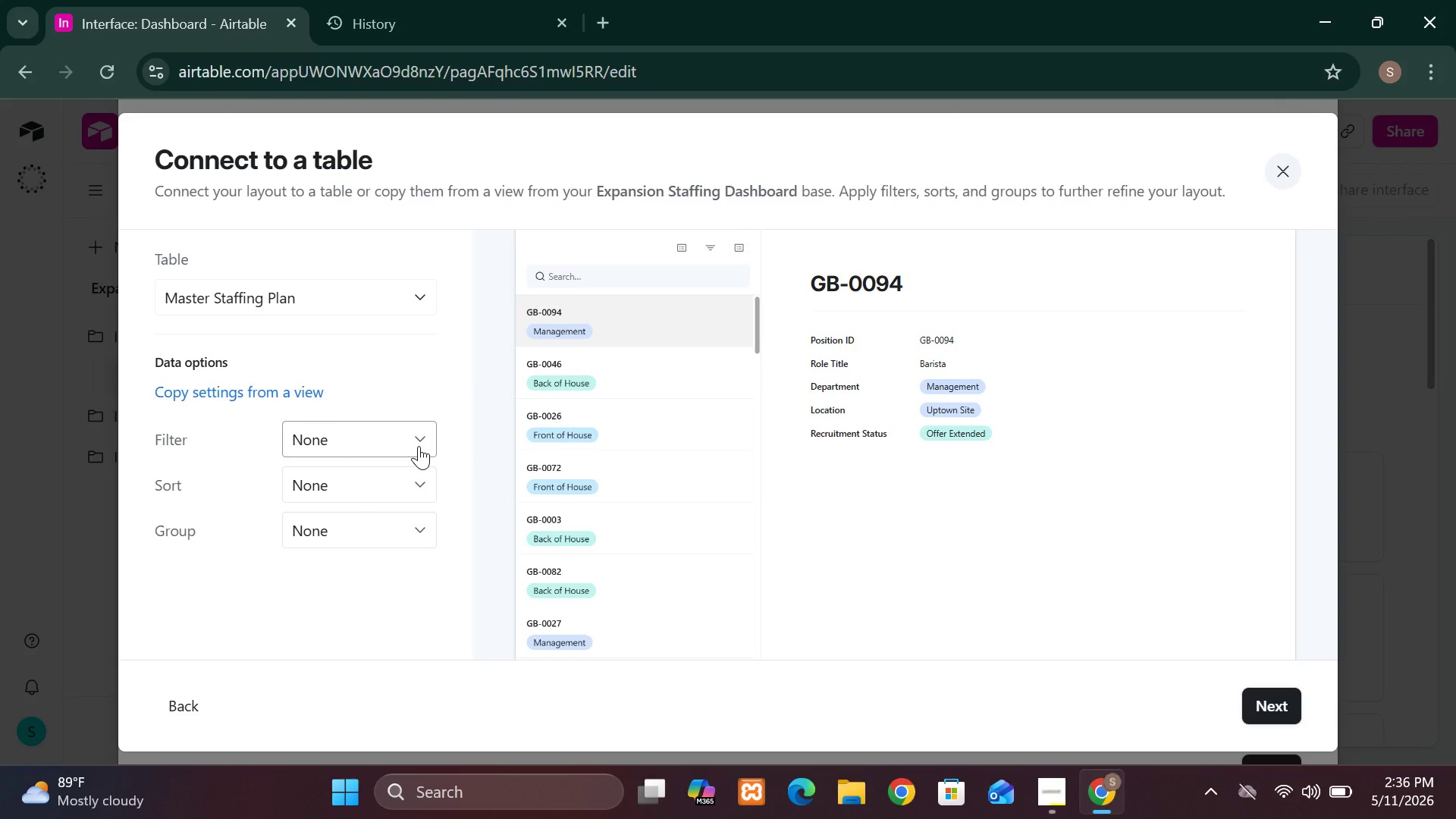 
left_click([419, 447])
 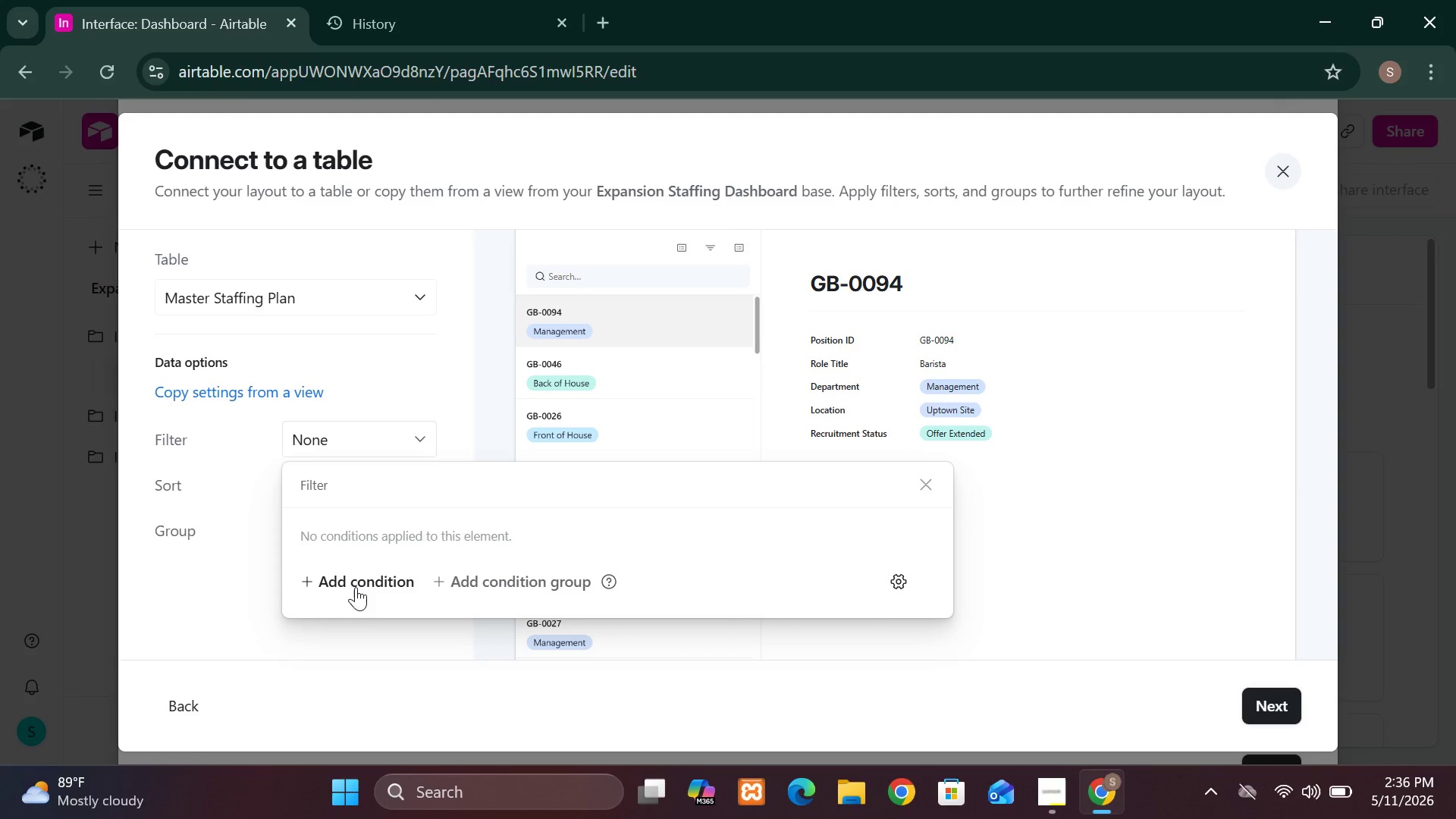 
wait(14.36)
 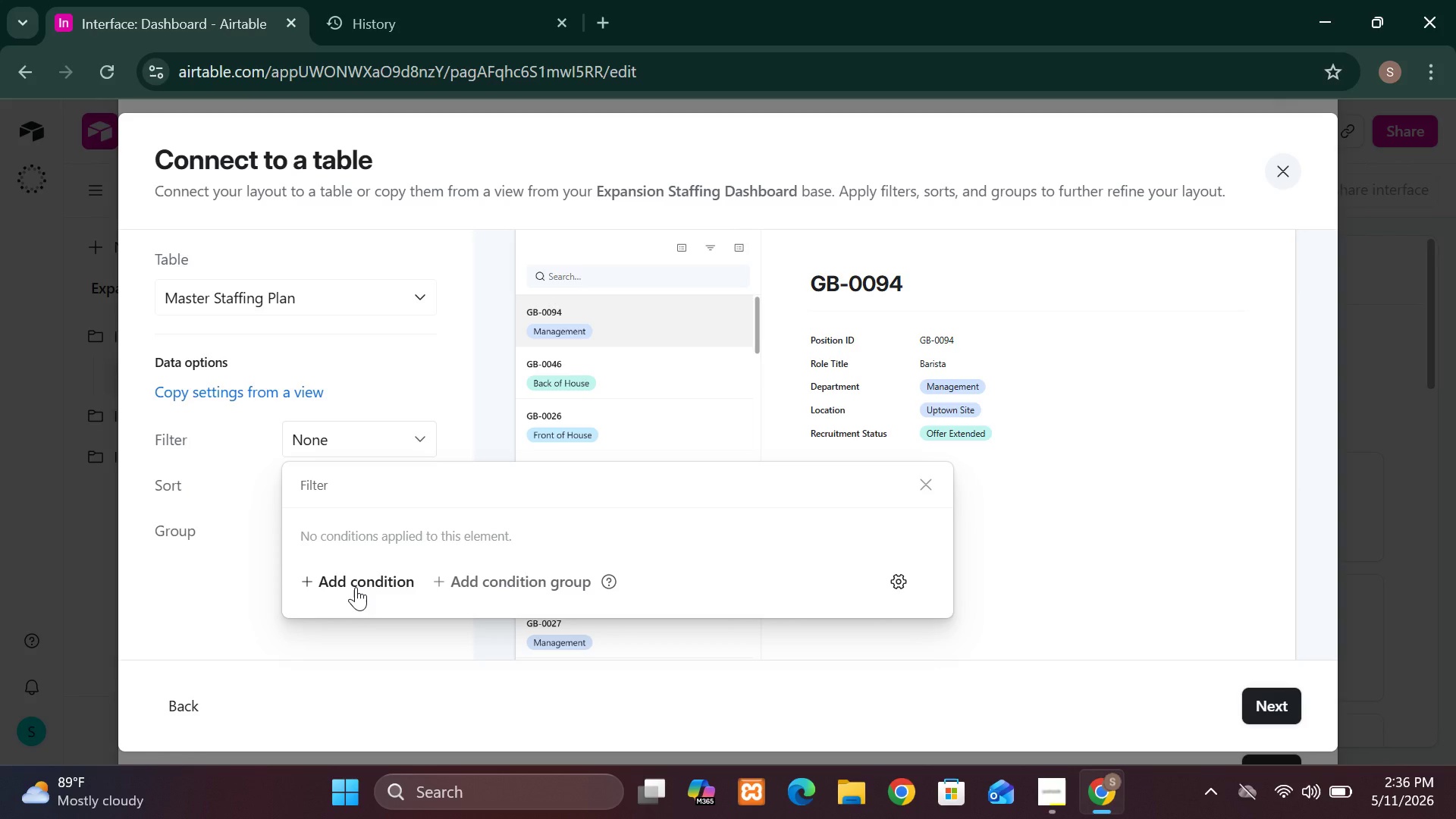 
left_click([240, 596])